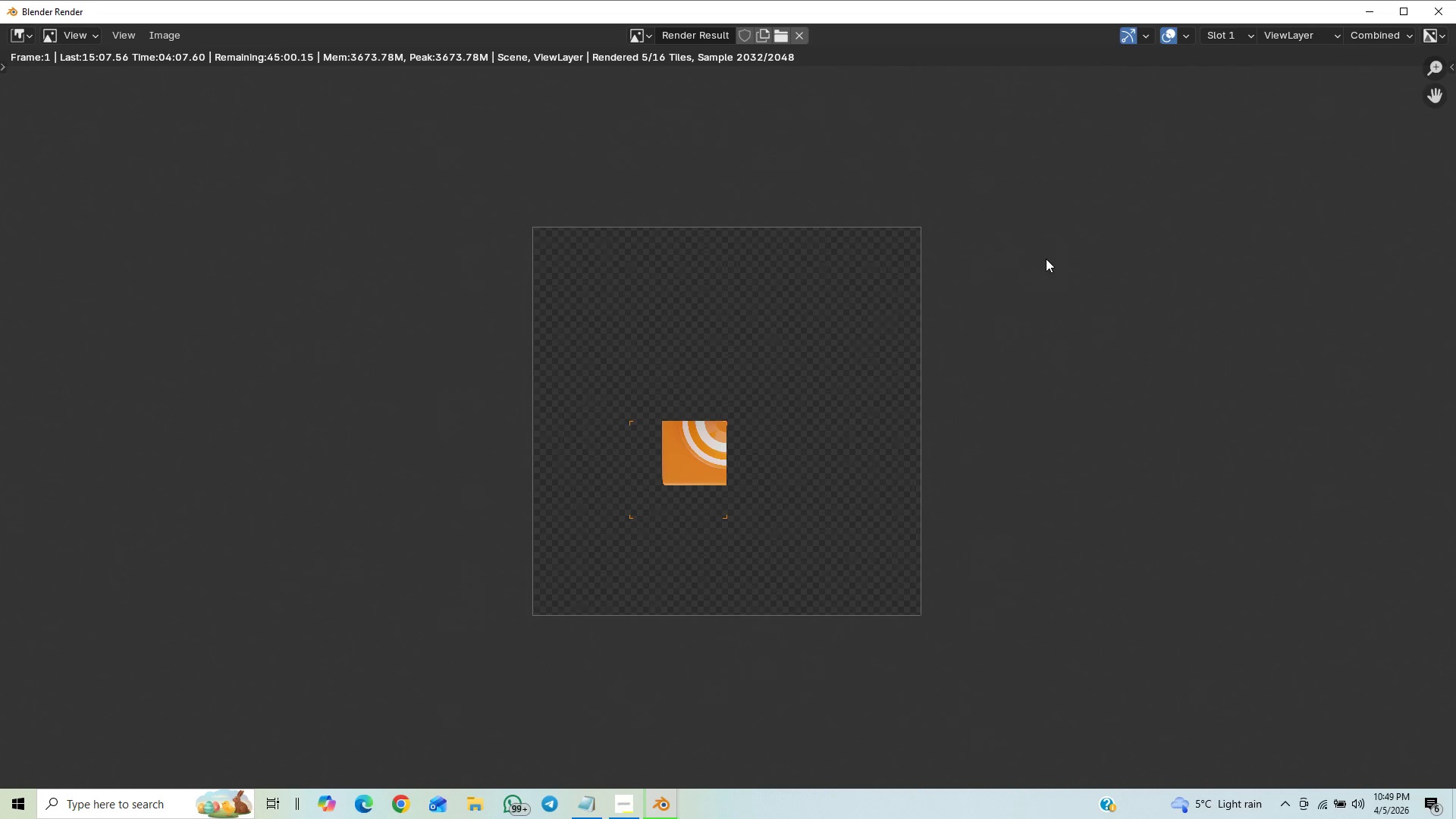 
scroll: coordinate [1038, 278], scroll_direction: up, amount: 2.0
 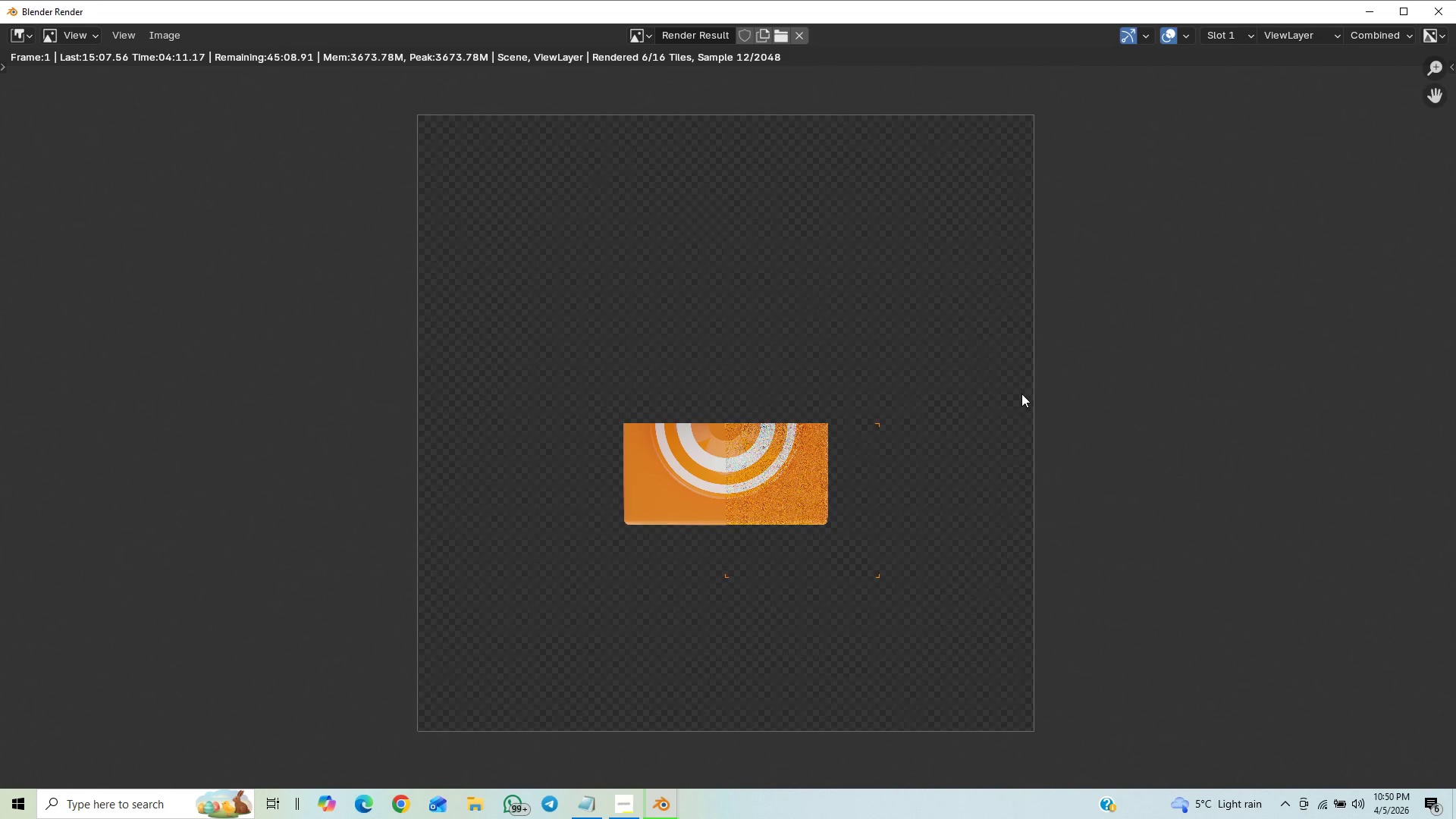 
scroll: coordinate [977, 428], scroll_direction: down, amount: 3.0
 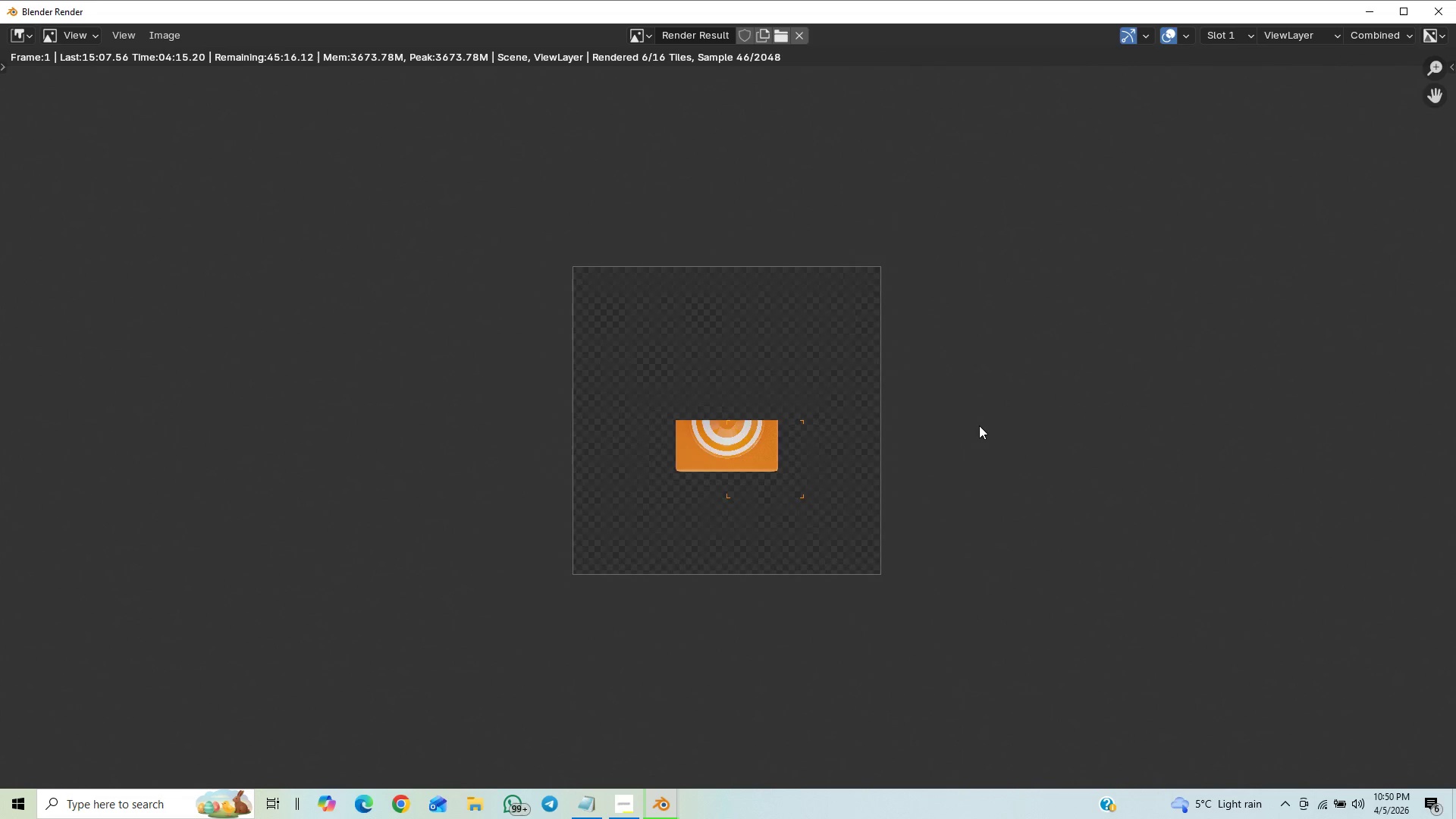 
scroll: coordinate [973, 425], scroll_direction: up, amount: 2.0
 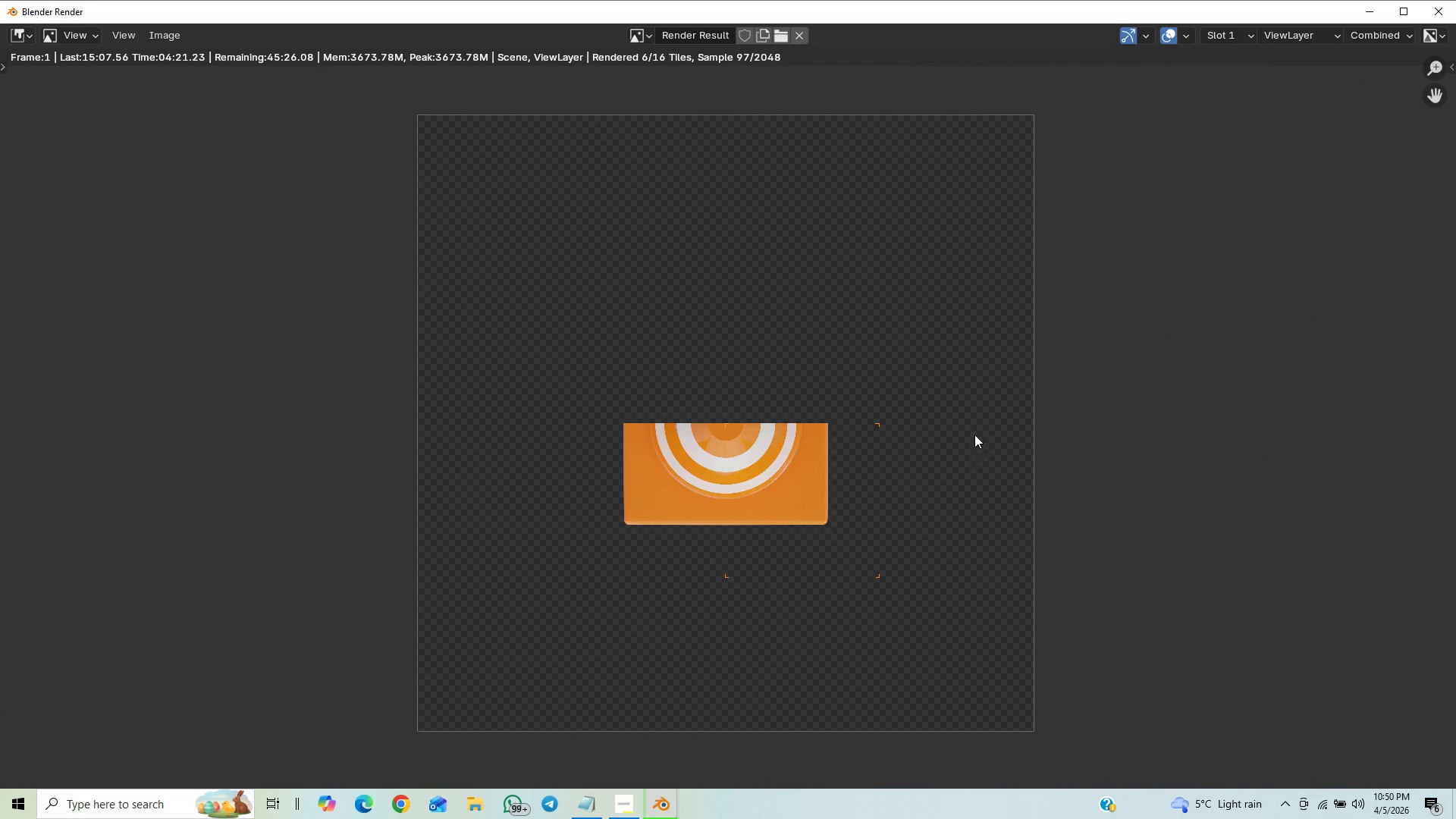 
scroll: coordinate [975, 437], scroll_direction: down, amount: 1.0
 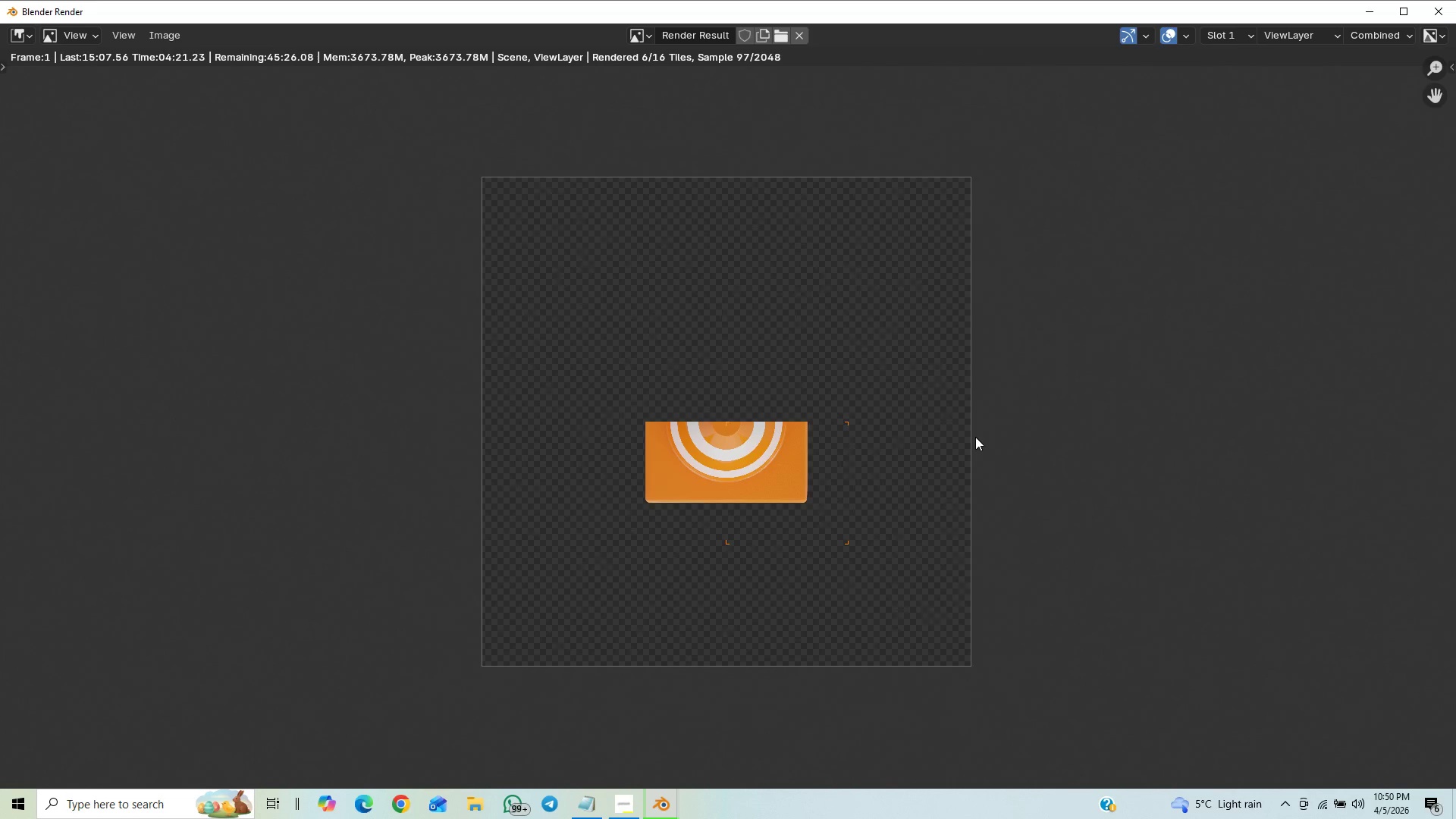 
scroll: coordinate [975, 437], scroll_direction: up, amount: 2.0
 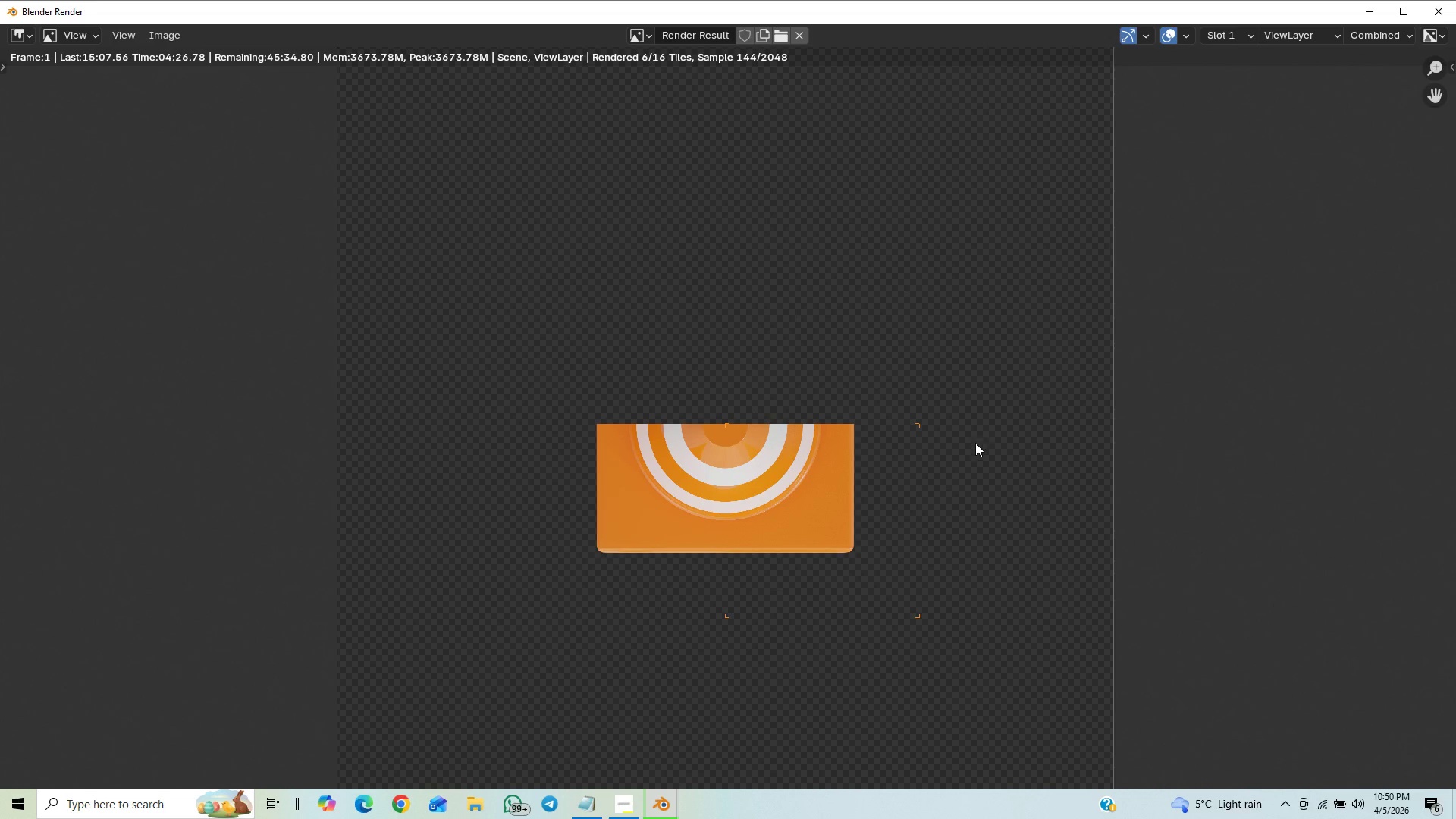 
scroll: coordinate [995, 380], scroll_direction: down, amount: 3.0
 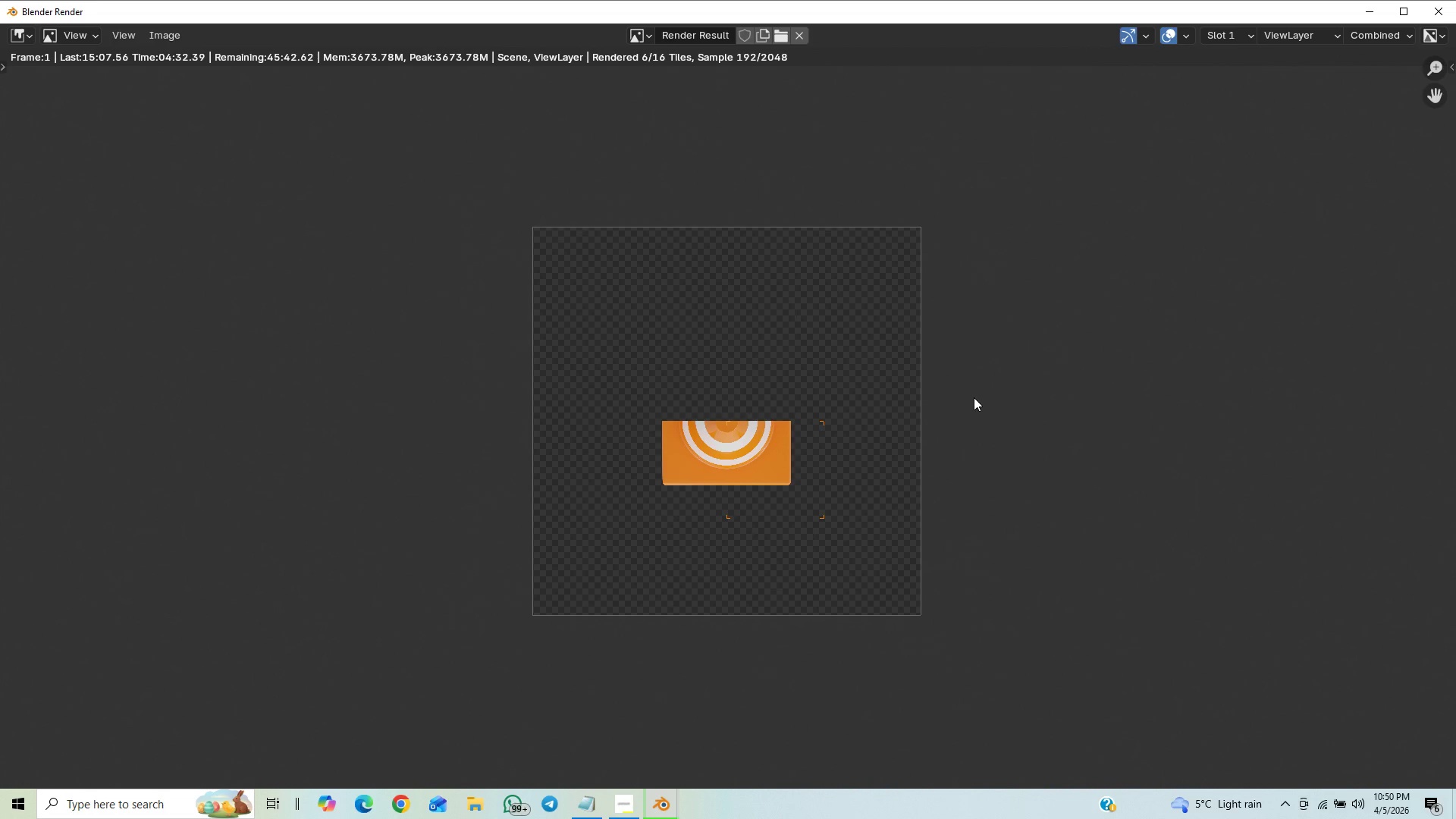 
scroll: coordinate [959, 422], scroll_direction: up, amount: 13.0
 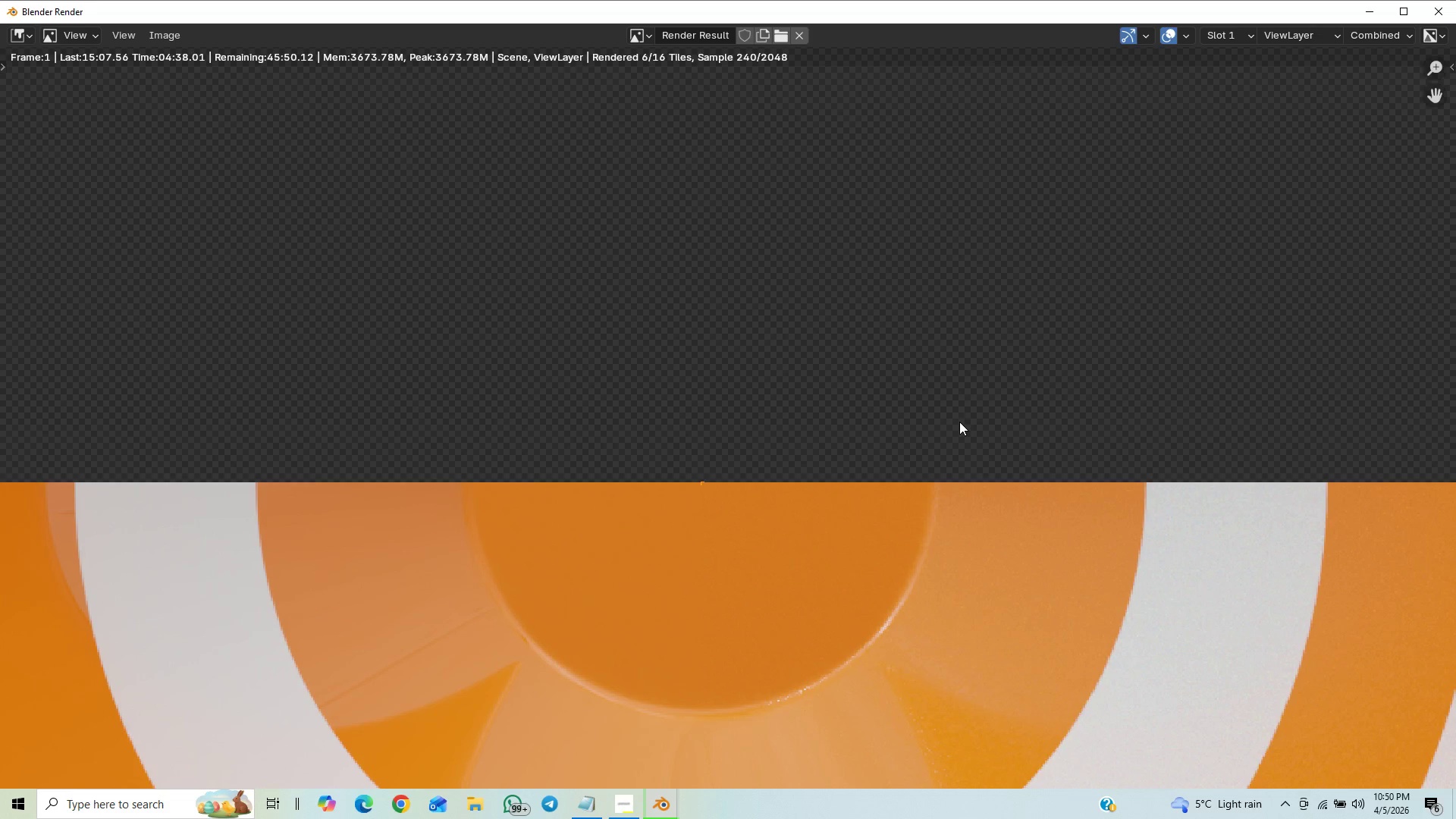 
scroll: coordinate [955, 451], scroll_direction: down, amount: 14.0
 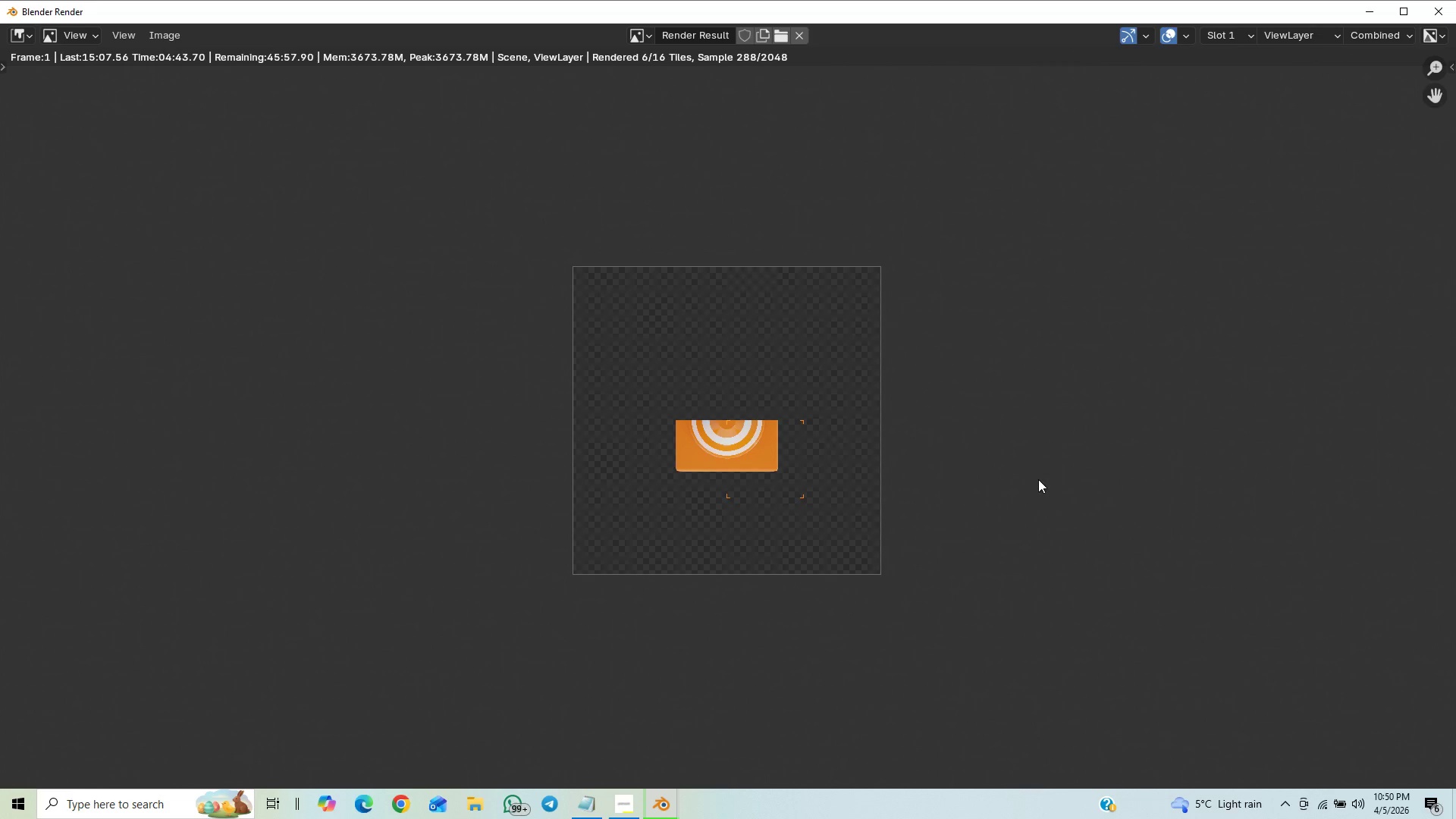 
scroll: coordinate [1038, 453], scroll_direction: up, amount: 7.0
 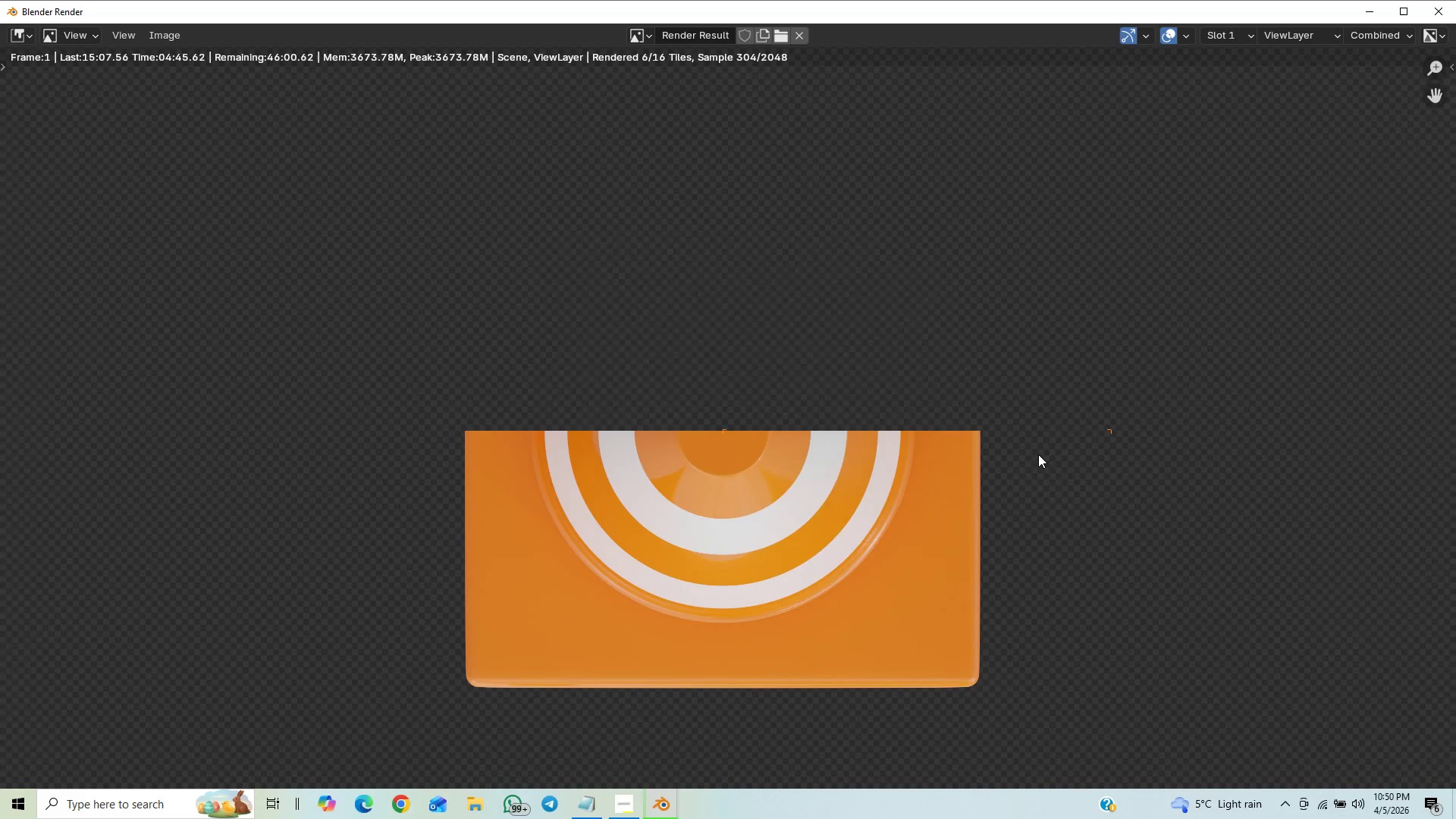 
scroll: coordinate [1050, 400], scroll_direction: down, amount: 13.0
 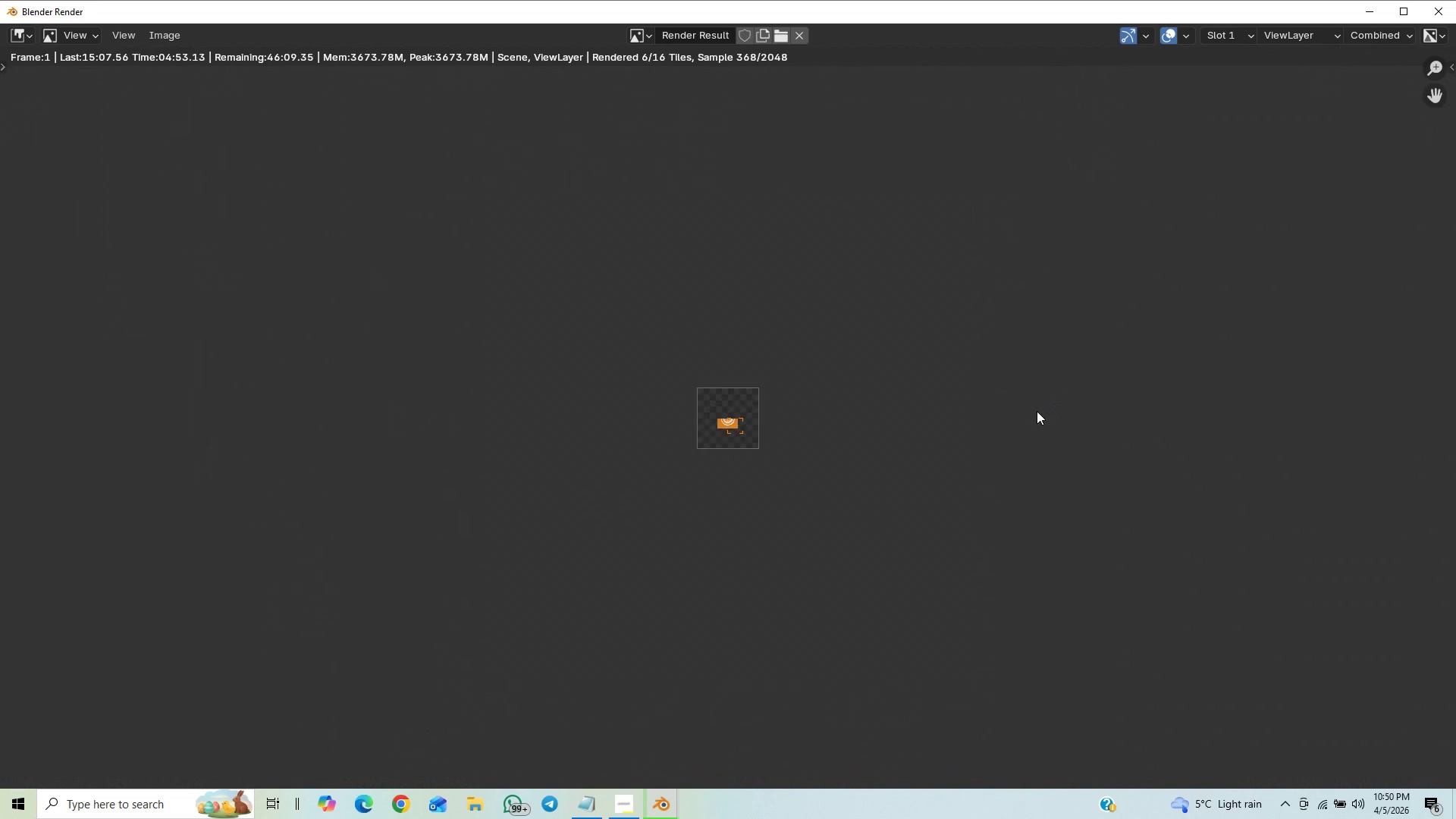 
scroll: coordinate [1081, 382], scroll_direction: up, amount: 10.0
 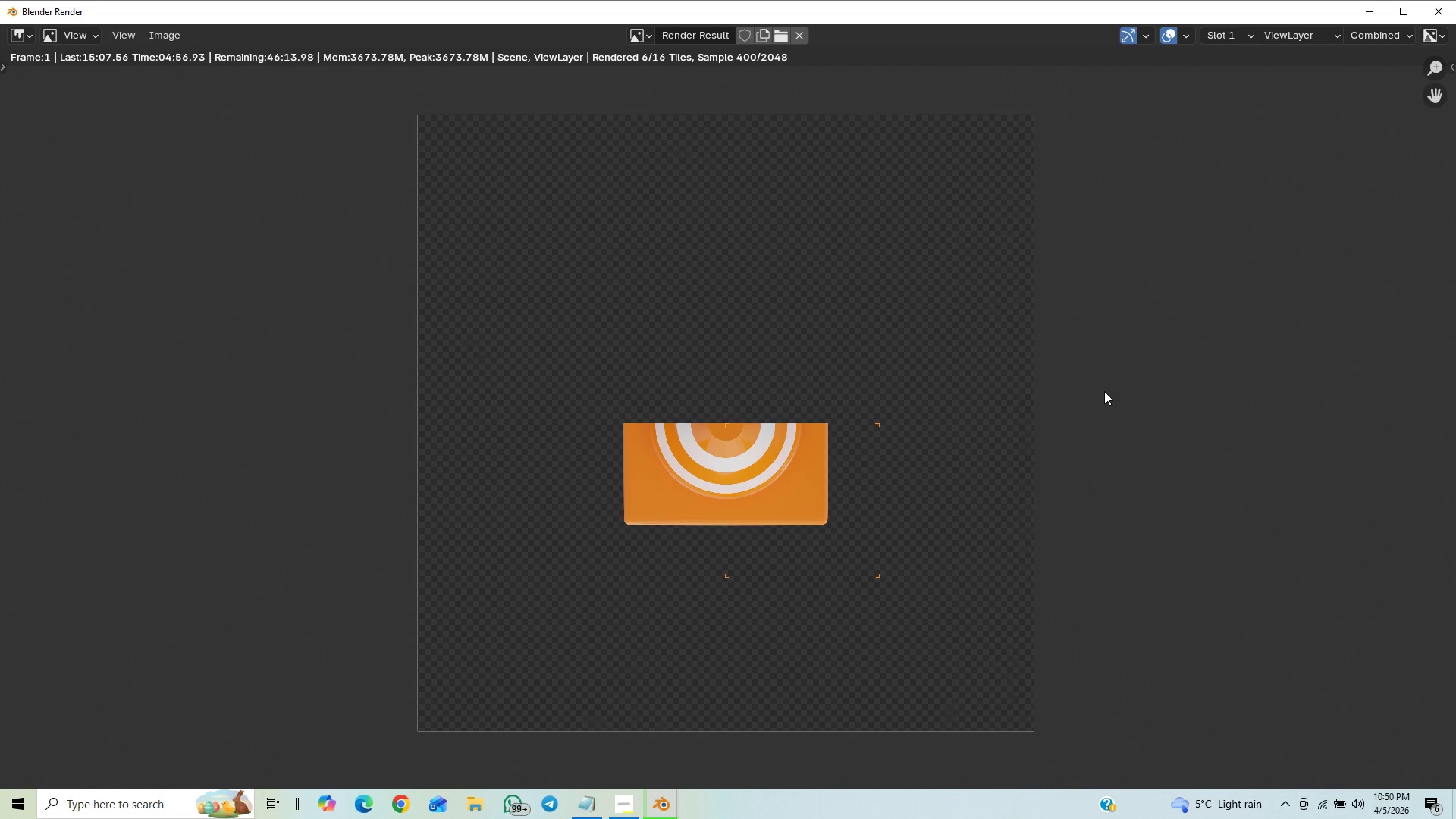 
scroll: coordinate [1095, 437], scroll_direction: down, amount: 2.0
 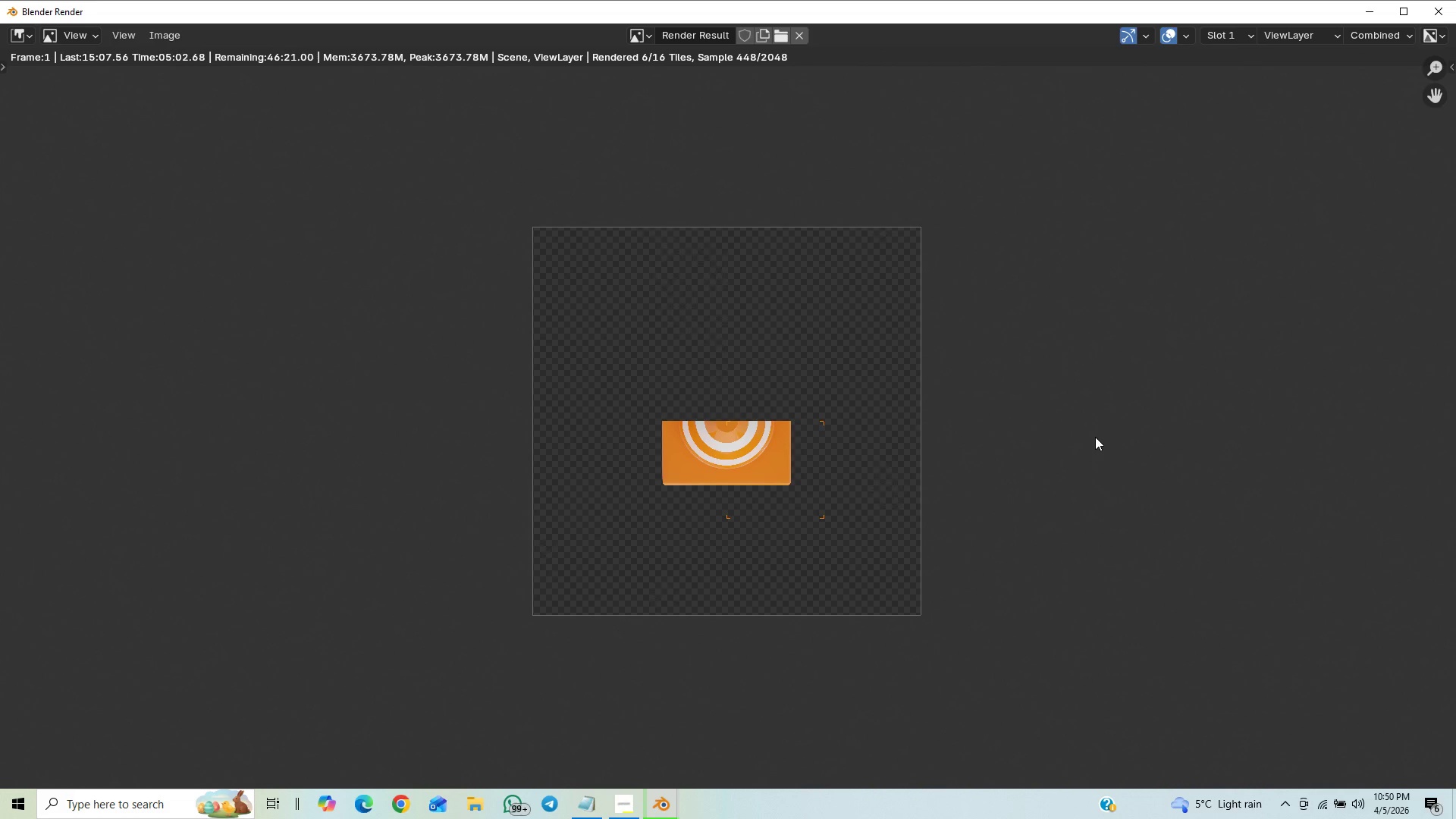 
scroll: coordinate [1219, 342], scroll_direction: up, amount: 3.0
 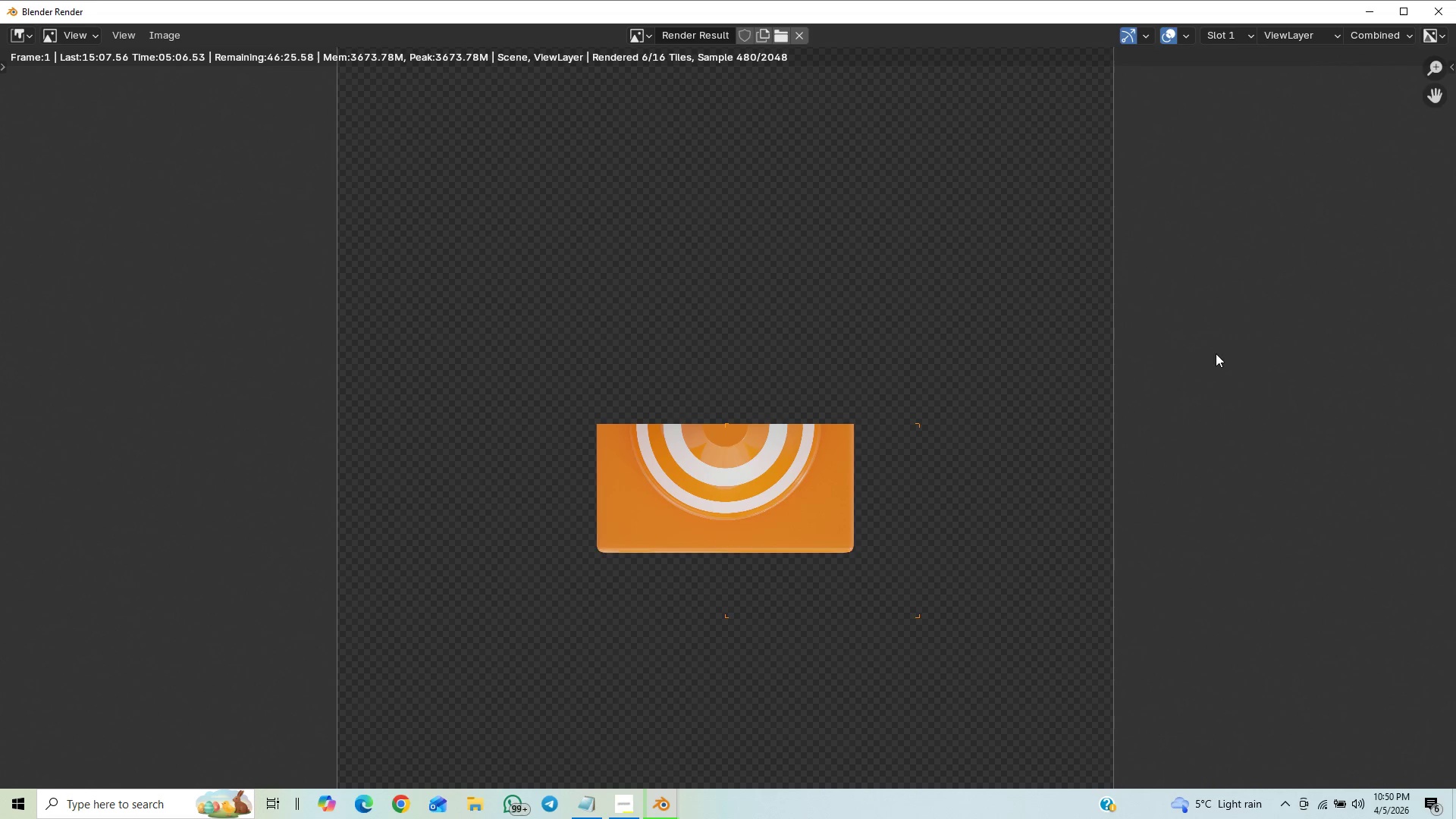 
scroll: coordinate [1215, 341], scroll_direction: down, amount: 2.0
 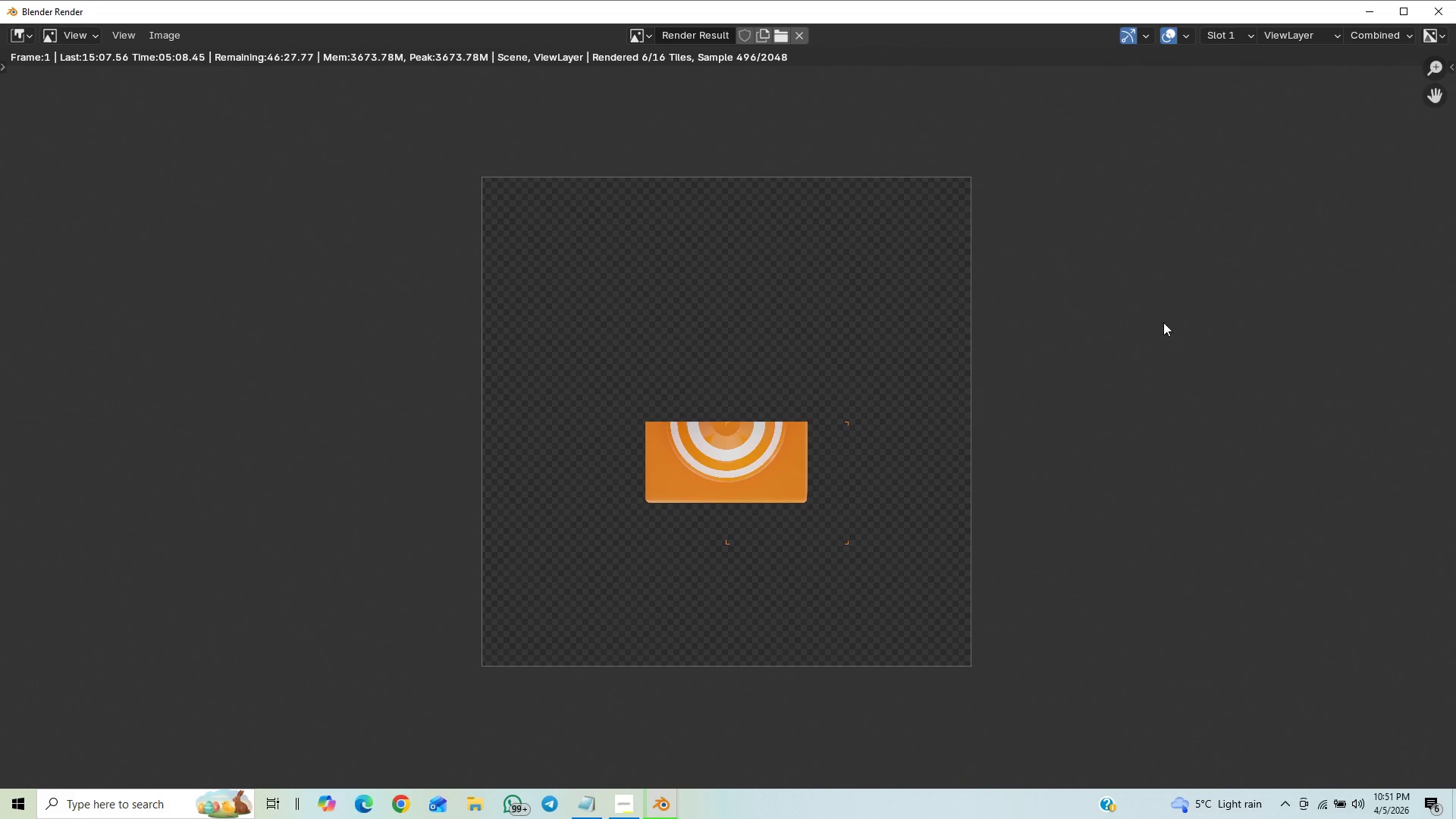 
scroll: coordinate [1152, 362], scroll_direction: up, amount: 3.0
 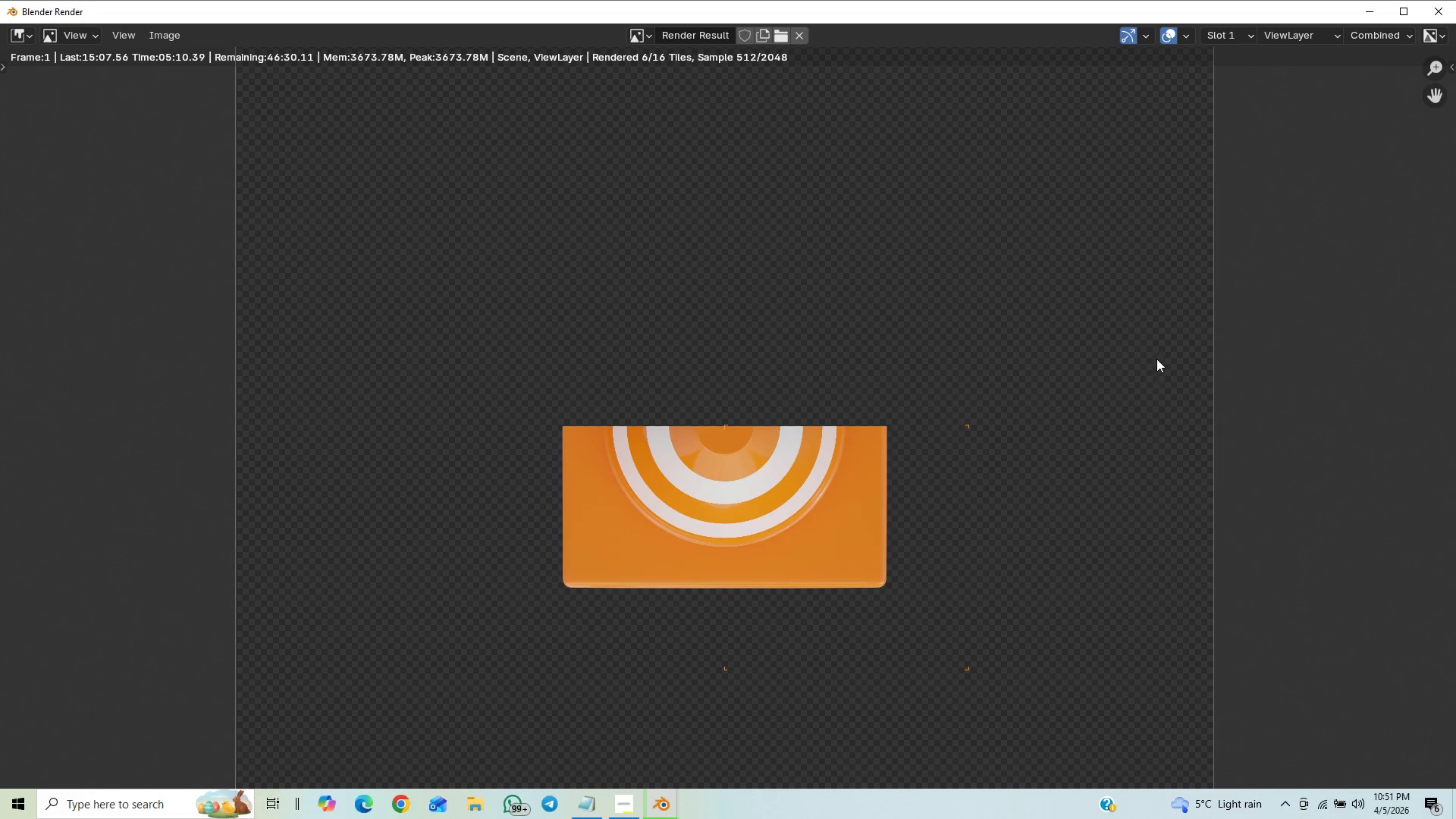 
scroll: coordinate [1163, 394], scroll_direction: down, amount: 11.0
 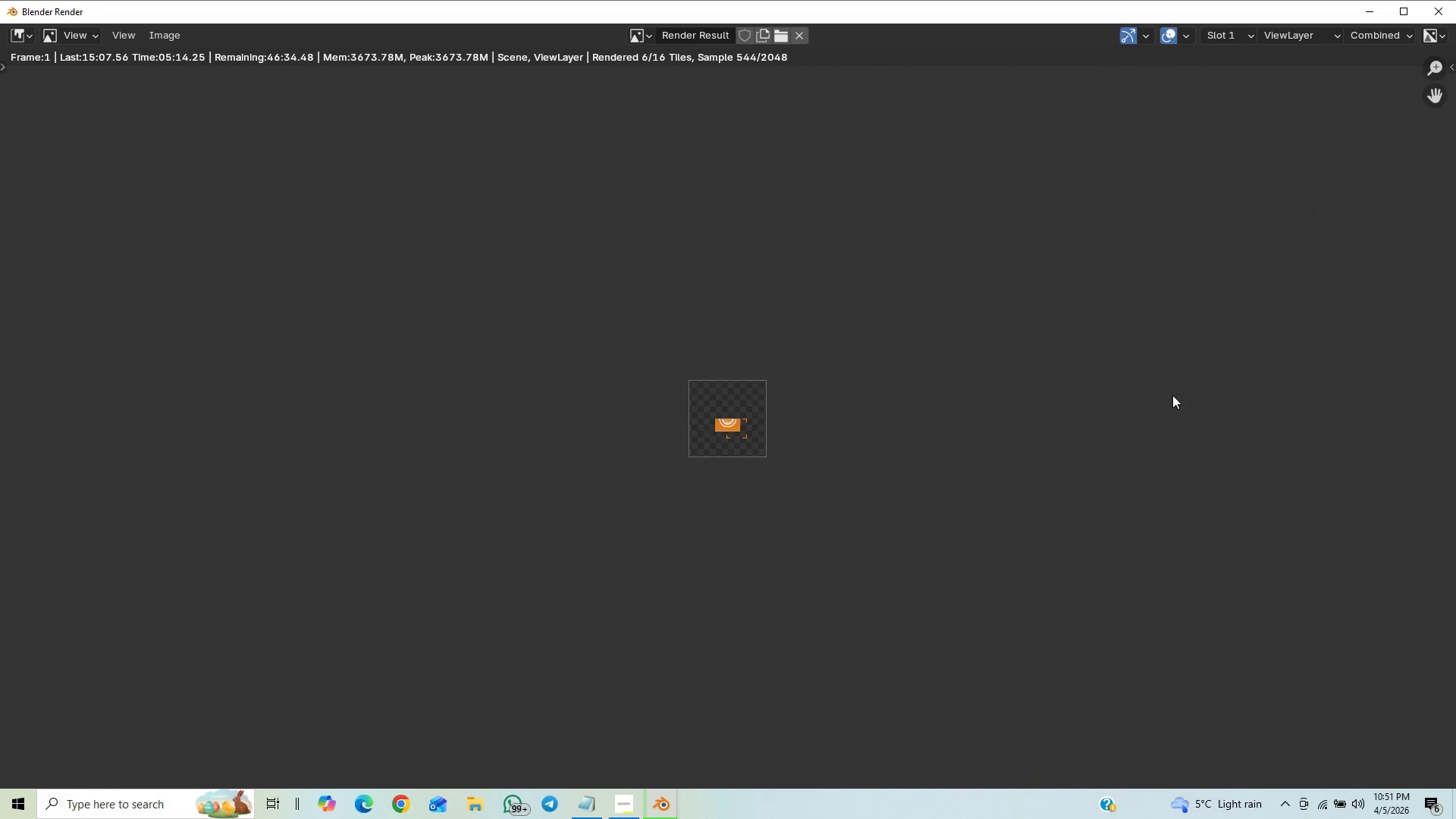 
scroll: coordinate [1172, 404], scroll_direction: up, amount: 14.0
 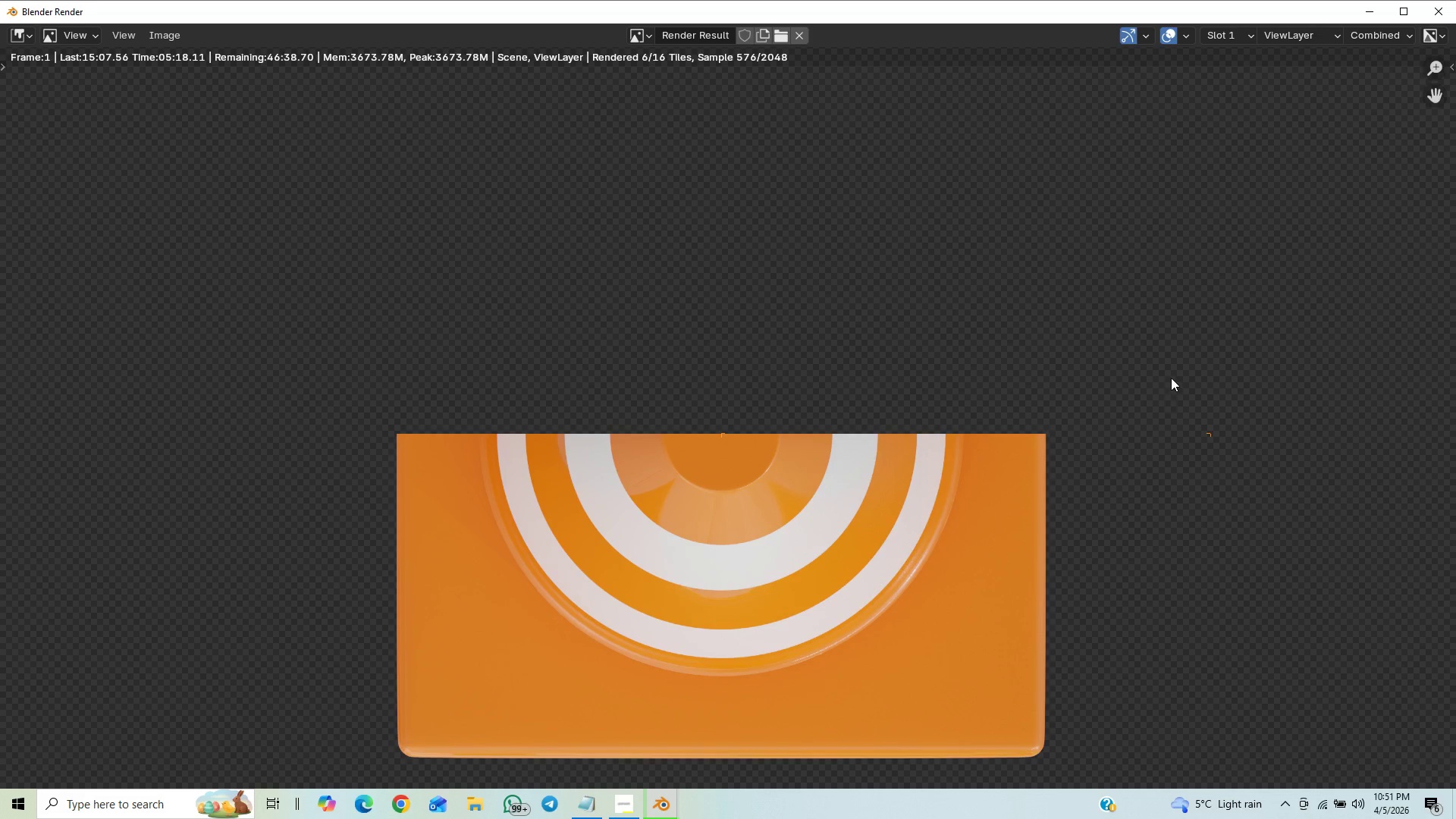 
scroll: coordinate [1089, 265], scroll_direction: down, amount: 6.0
 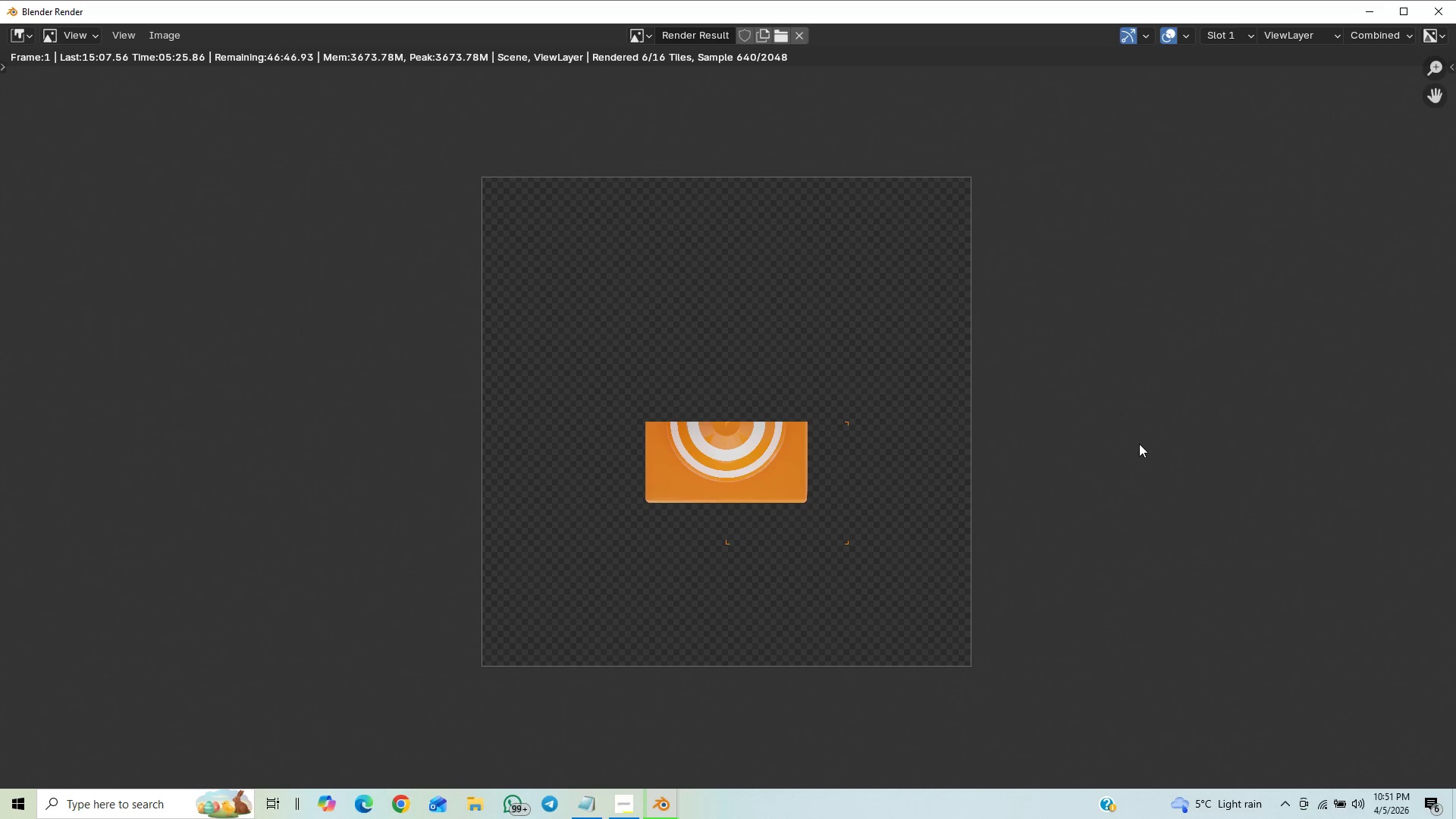 
scroll: coordinate [1129, 452], scroll_direction: up, amount: 4.0
 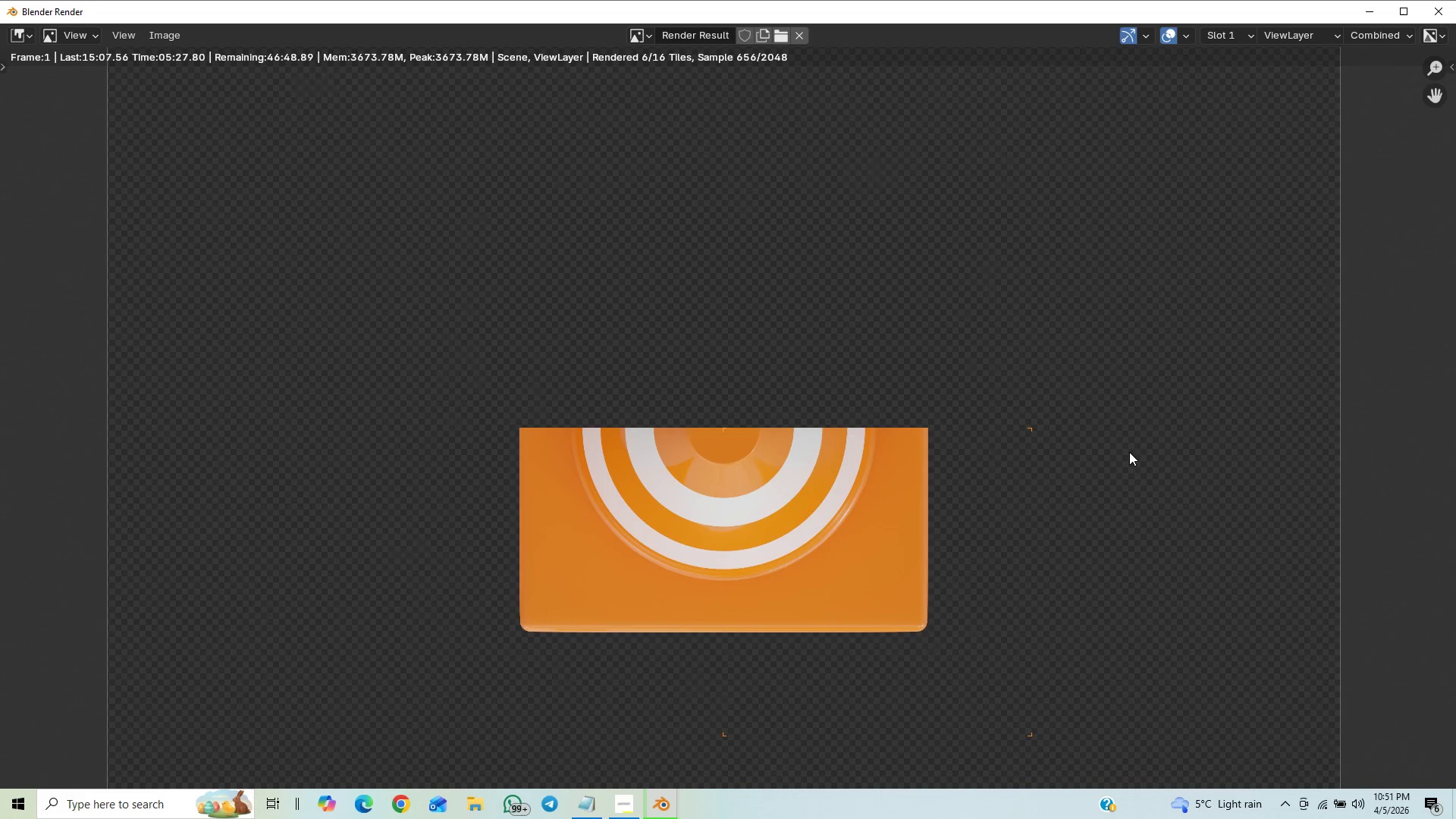 
scroll: coordinate [1167, 453], scroll_direction: down, amount: 5.0
 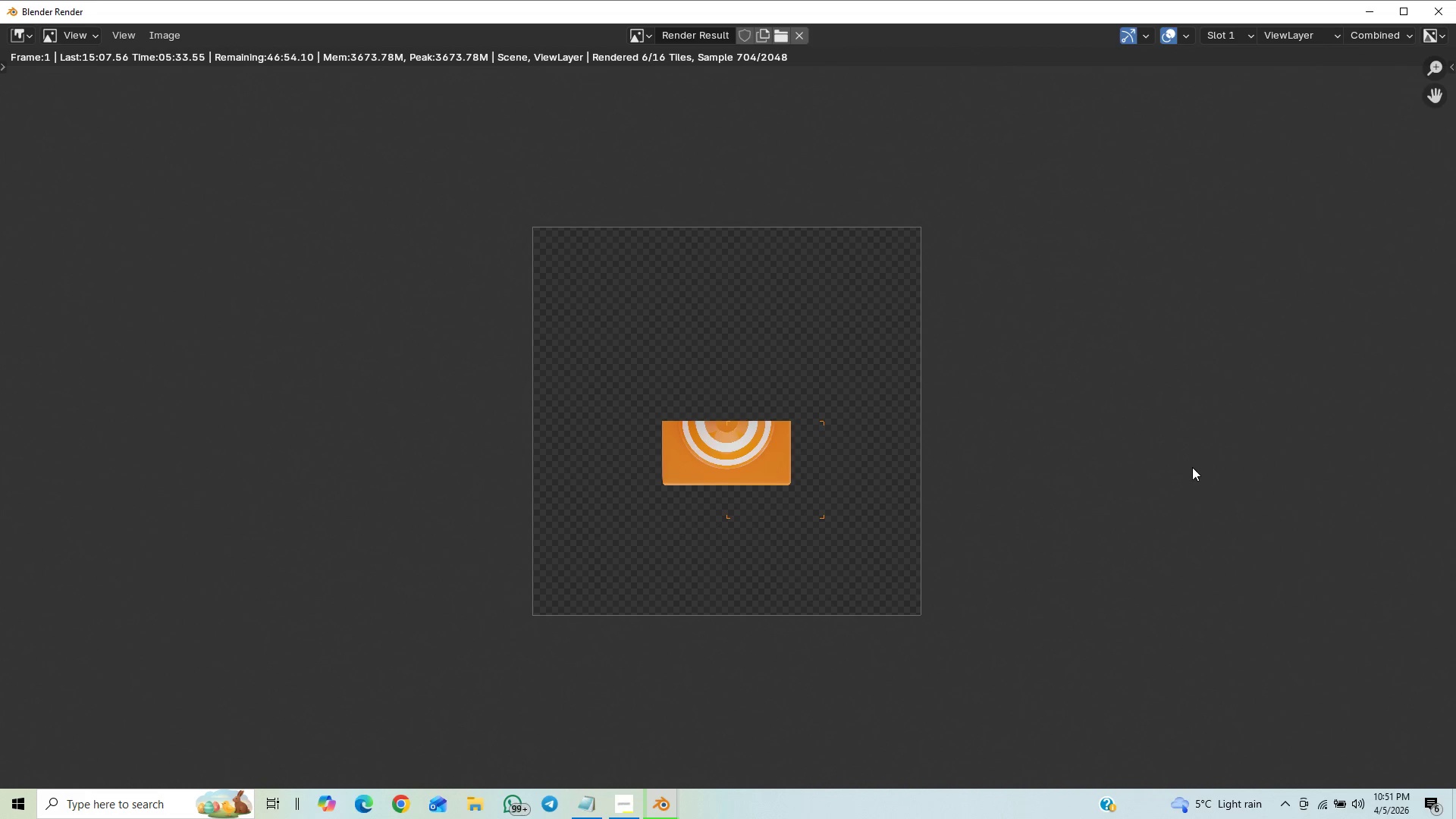 
scroll: coordinate [1189, 400], scroll_direction: up, amount: 2.0
 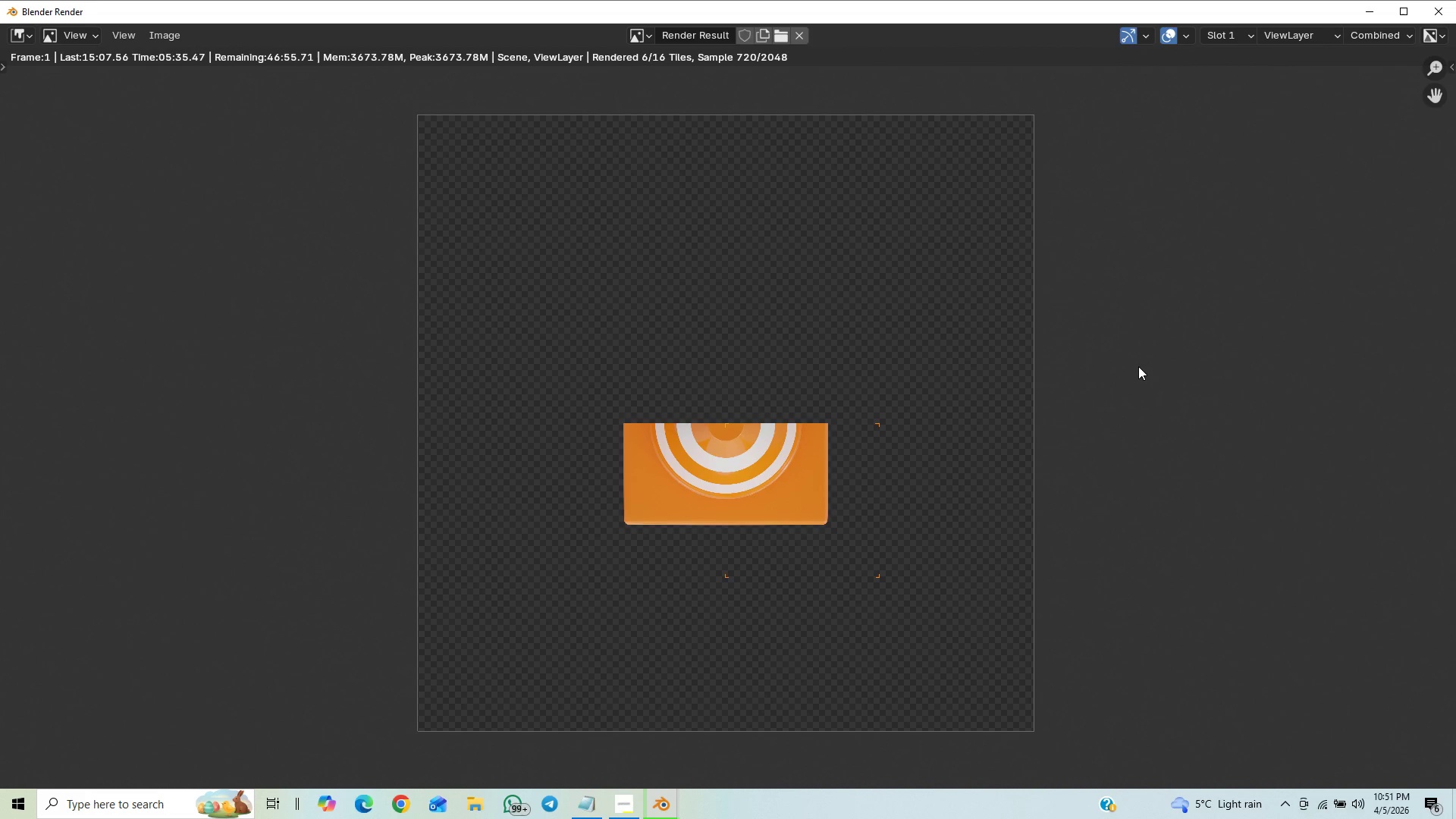 
scroll: coordinate [1097, 389], scroll_direction: down, amount: 1.0
 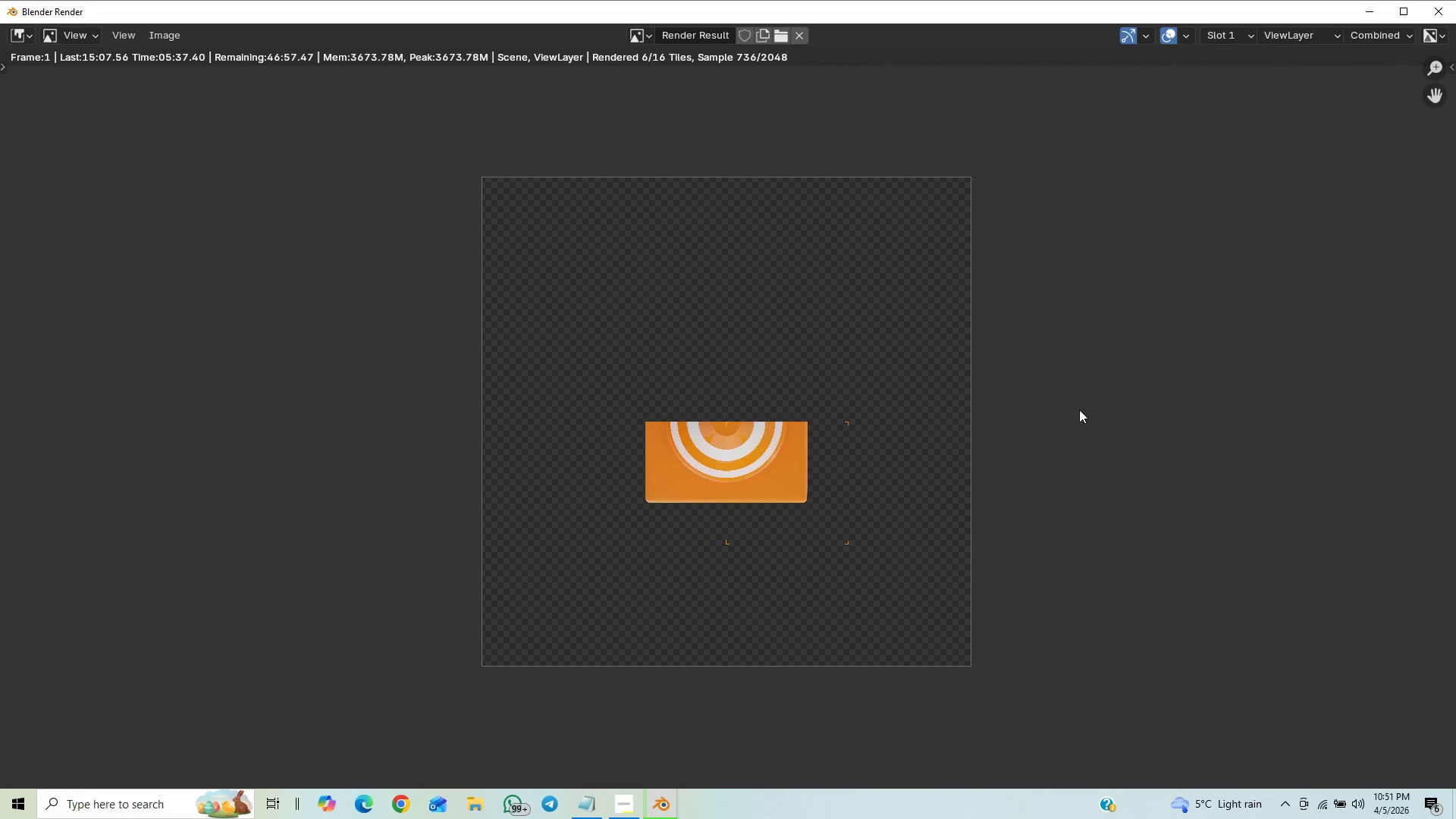 
scroll: coordinate [1061, 391], scroll_direction: up, amount: 1.0
 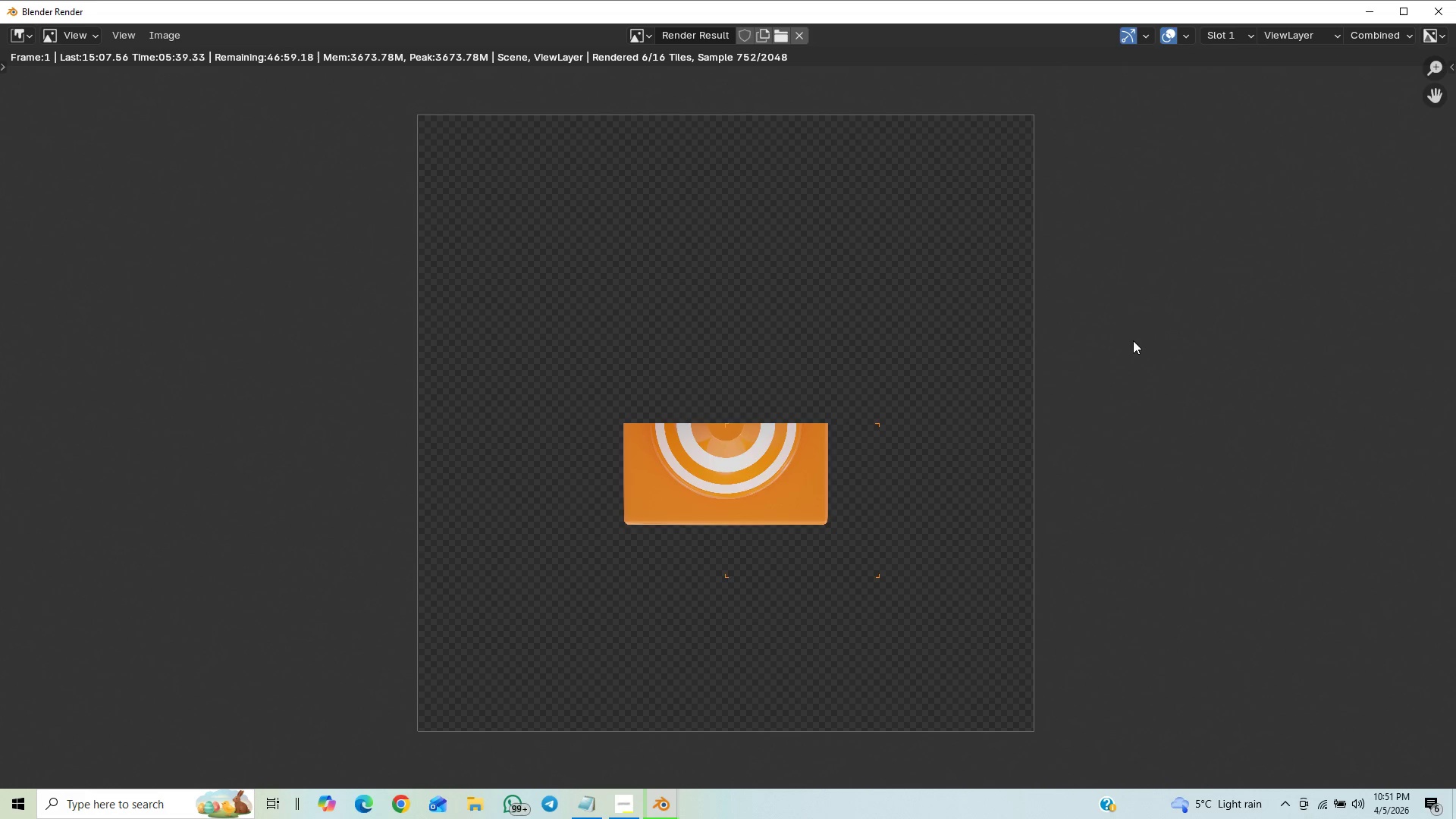 
scroll: coordinate [1039, 419], scroll_direction: down, amount: 2.0
 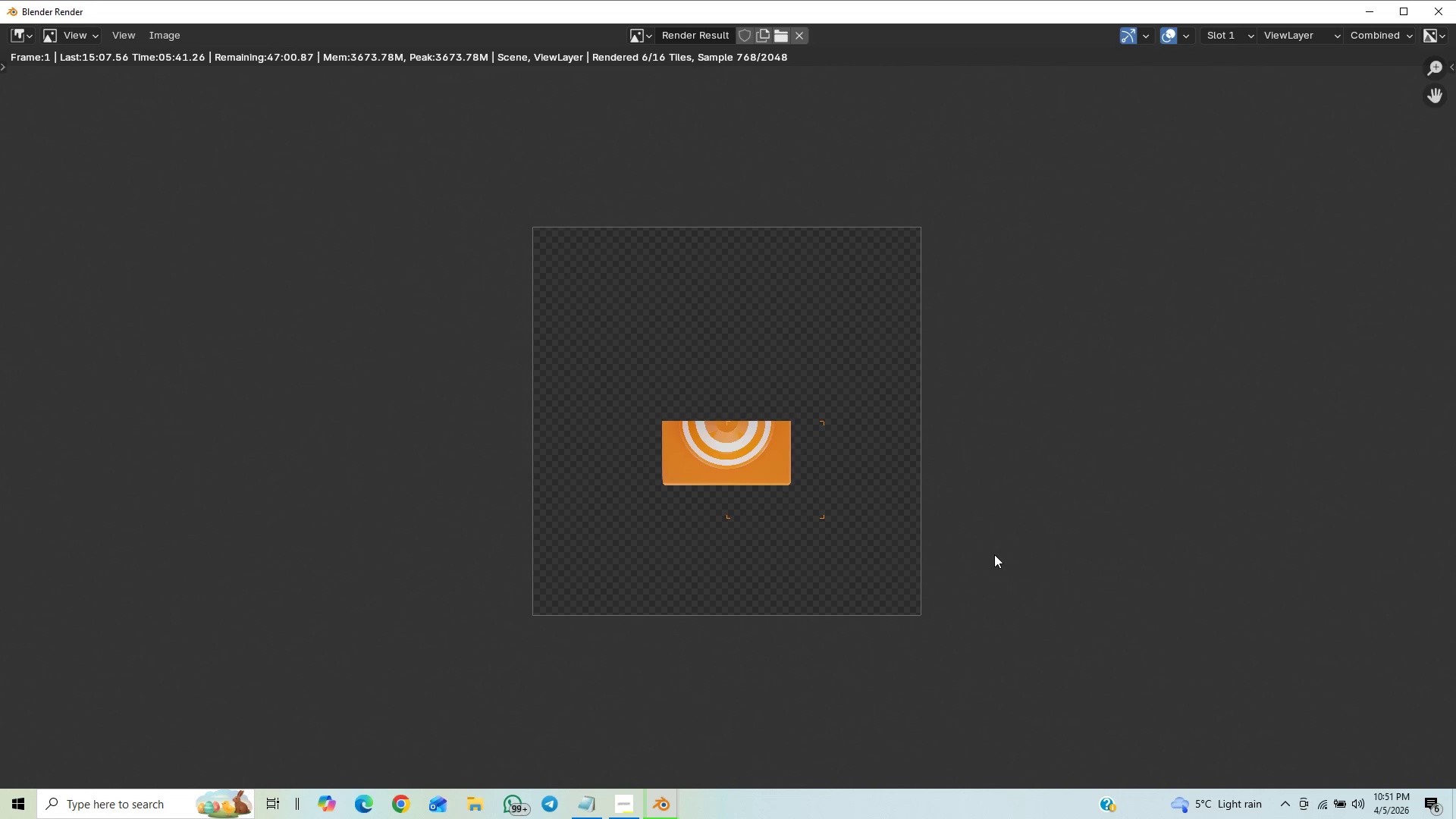 
scroll: coordinate [1061, 466], scroll_direction: up, amount: 17.0
 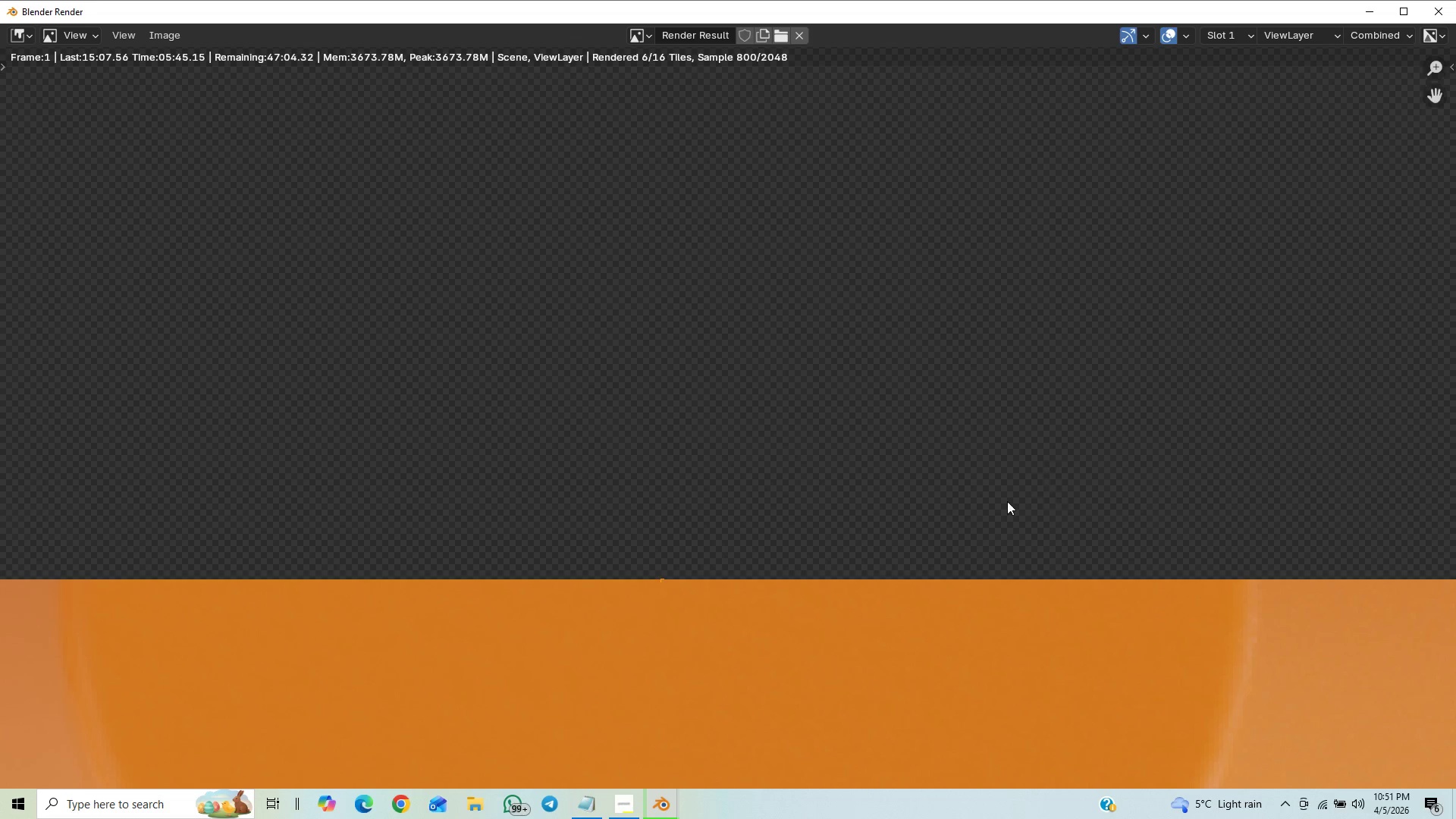 
scroll: coordinate [1022, 482], scroll_direction: down, amount: 13.0
 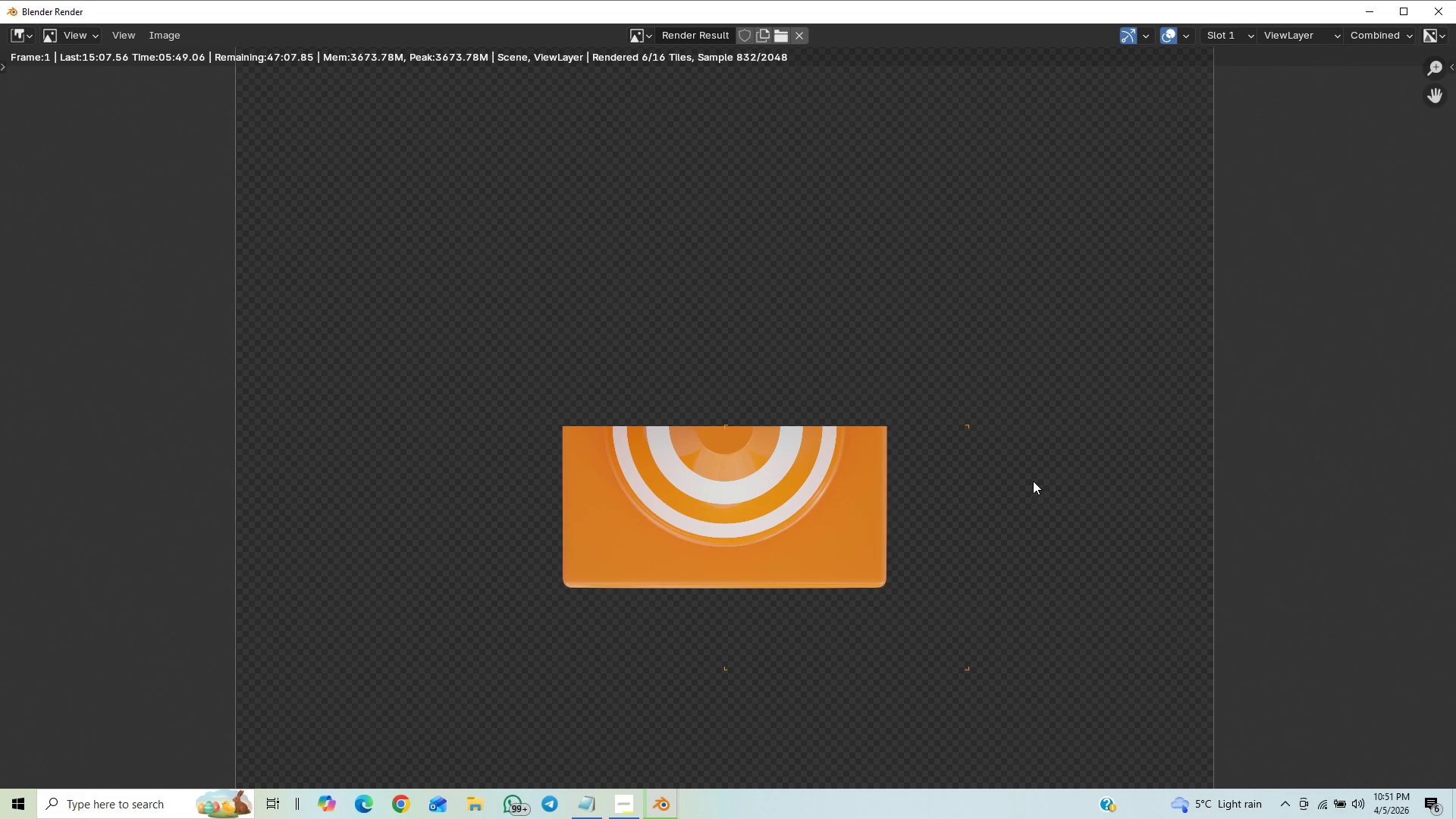 
scroll: coordinate [1038, 476], scroll_direction: up, amount: 1.0
 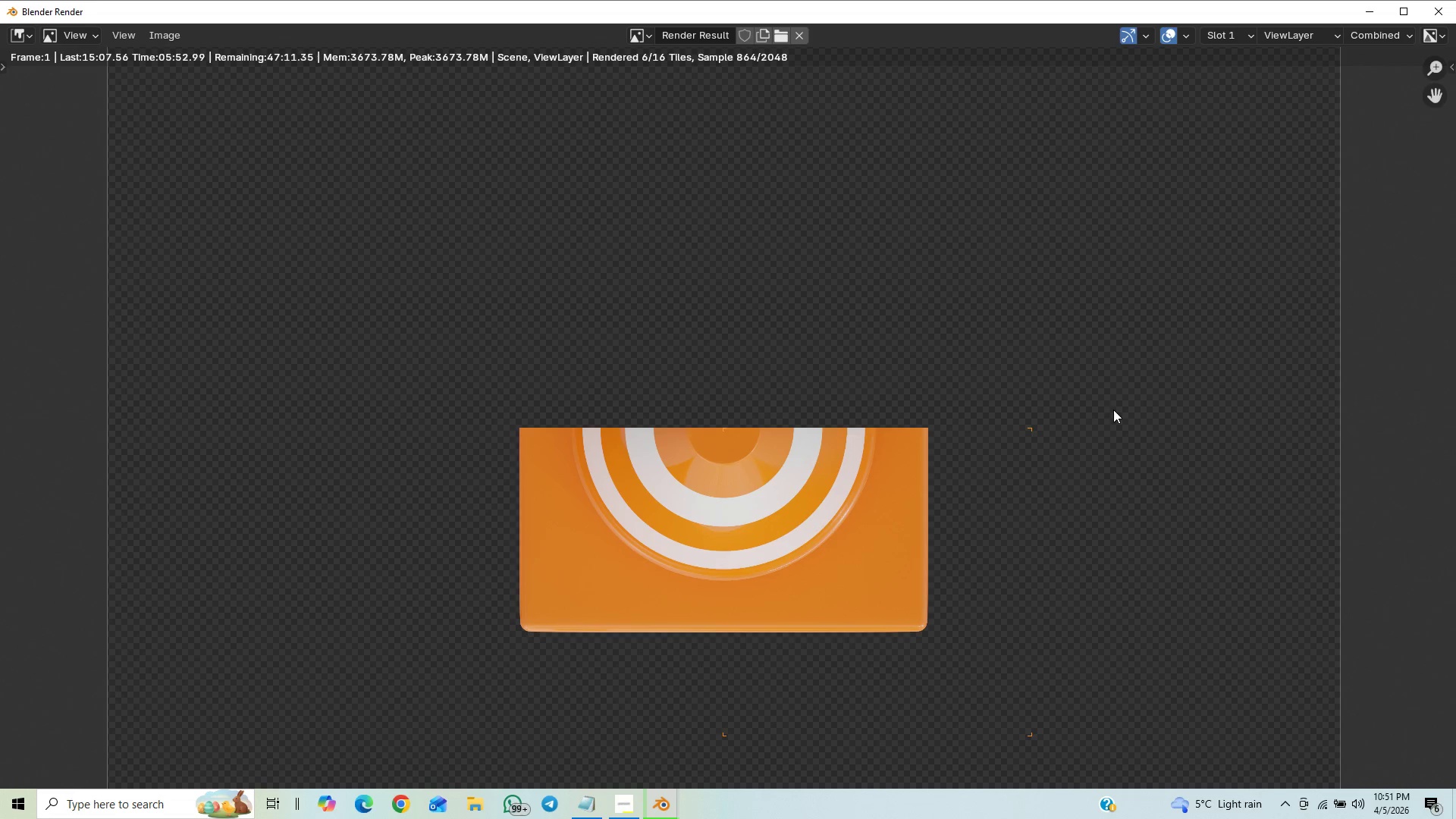 
scroll: coordinate [1113, 413], scroll_direction: down, amount: 11.0
 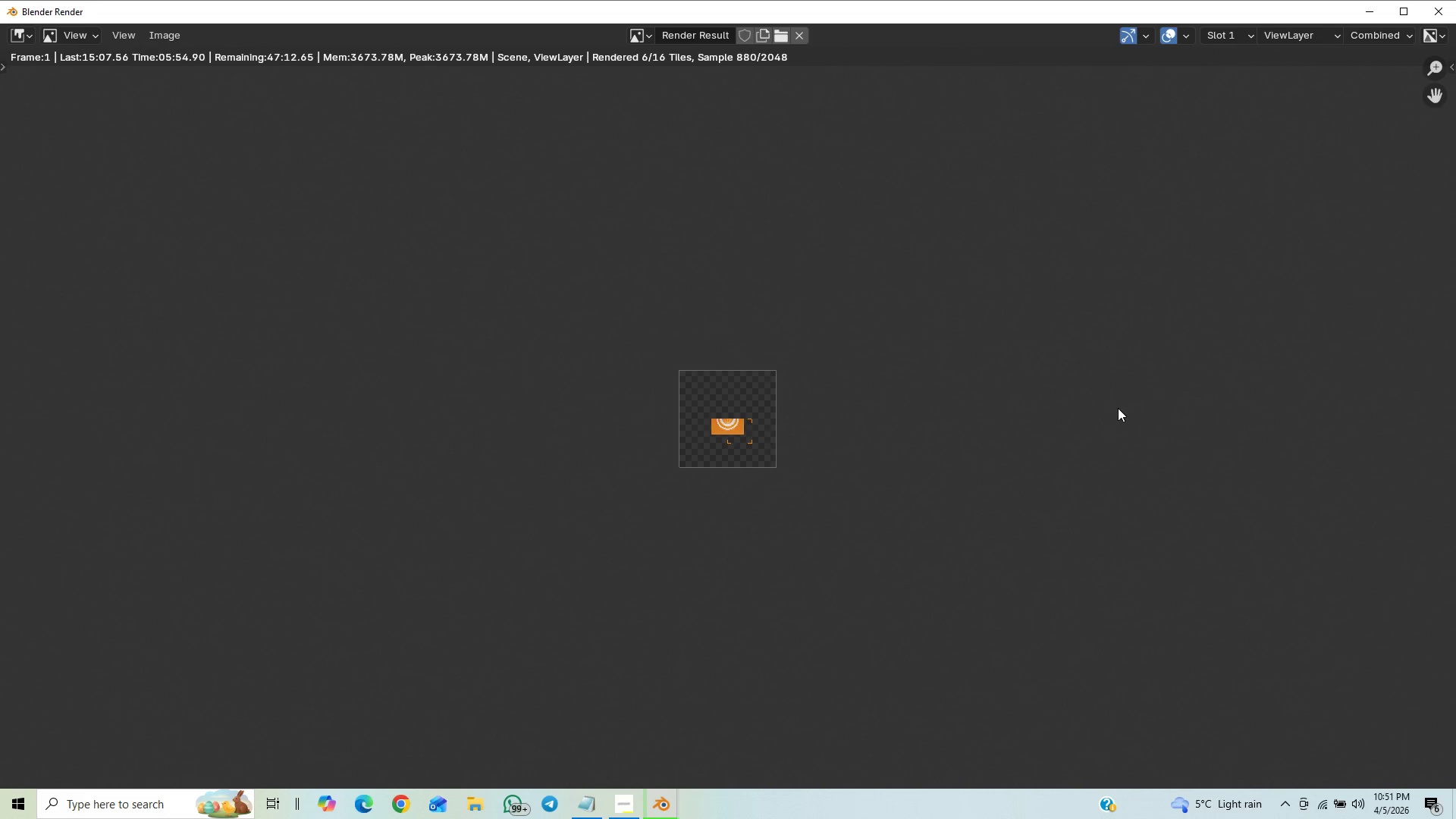 
scroll: coordinate [1130, 405], scroll_direction: up, amount: 9.0
 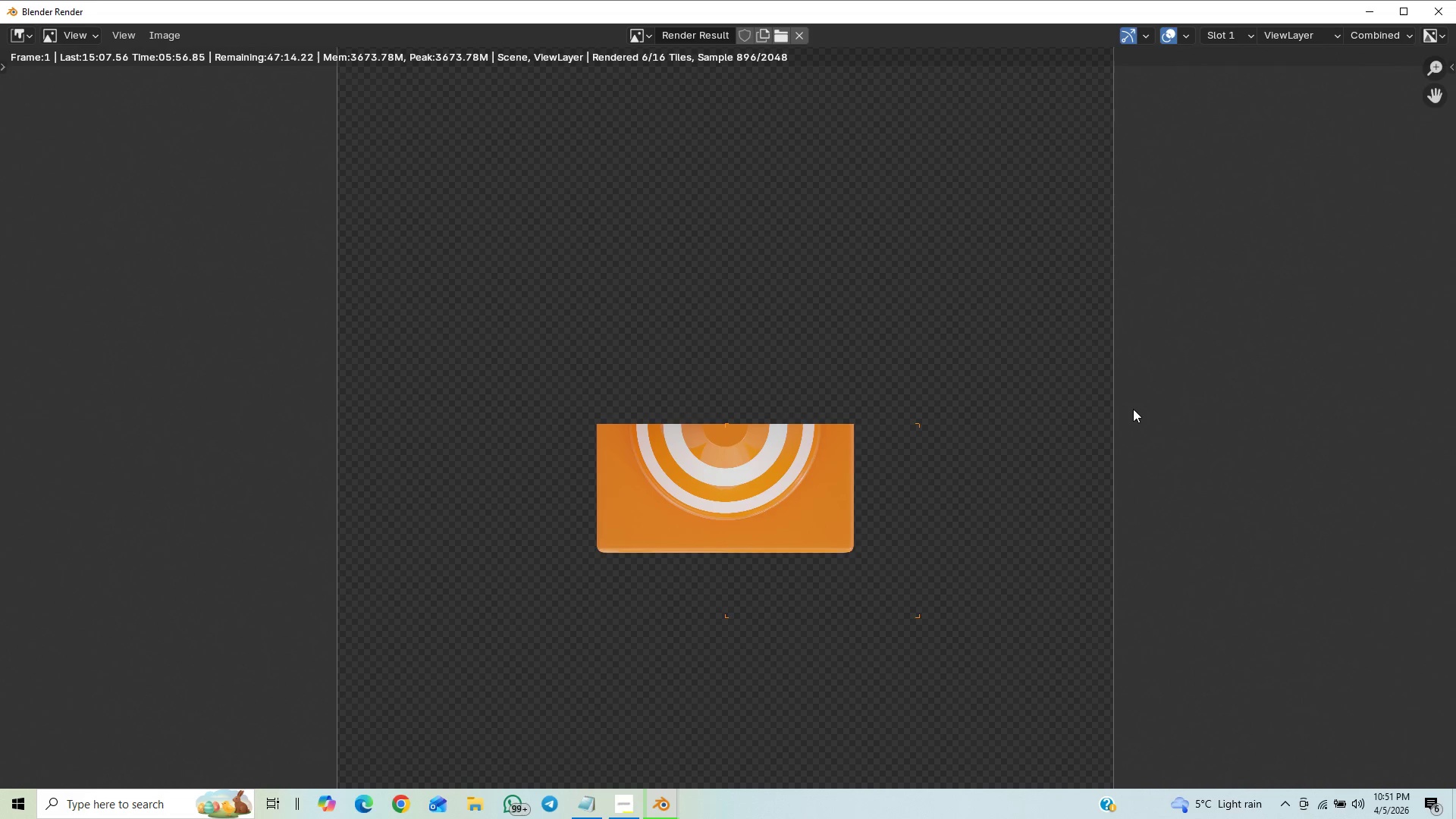 
scroll: coordinate [1141, 401], scroll_direction: down, amount: 2.0
 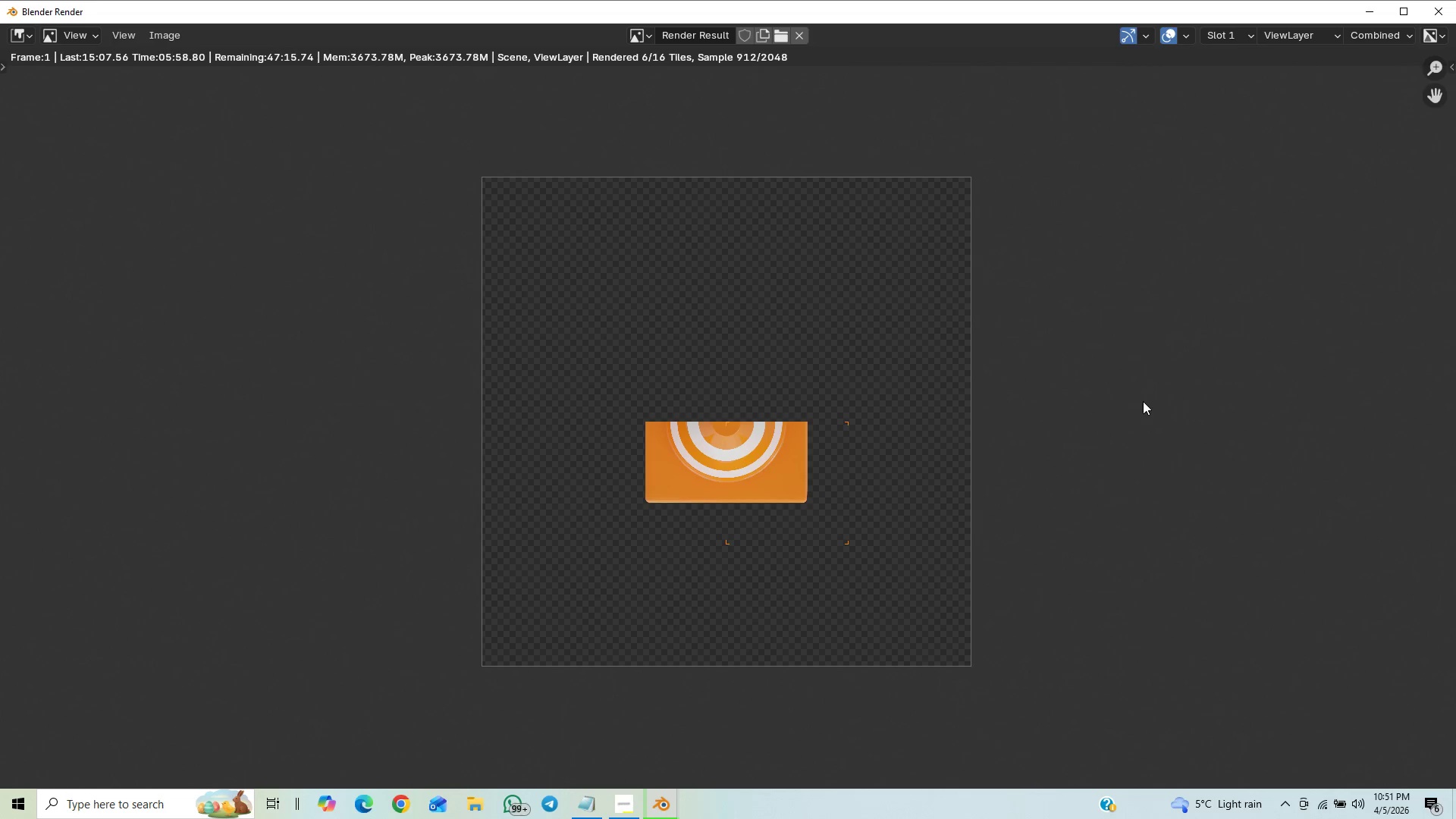 
scroll: coordinate [1143, 403], scroll_direction: up, amount: 1.0
 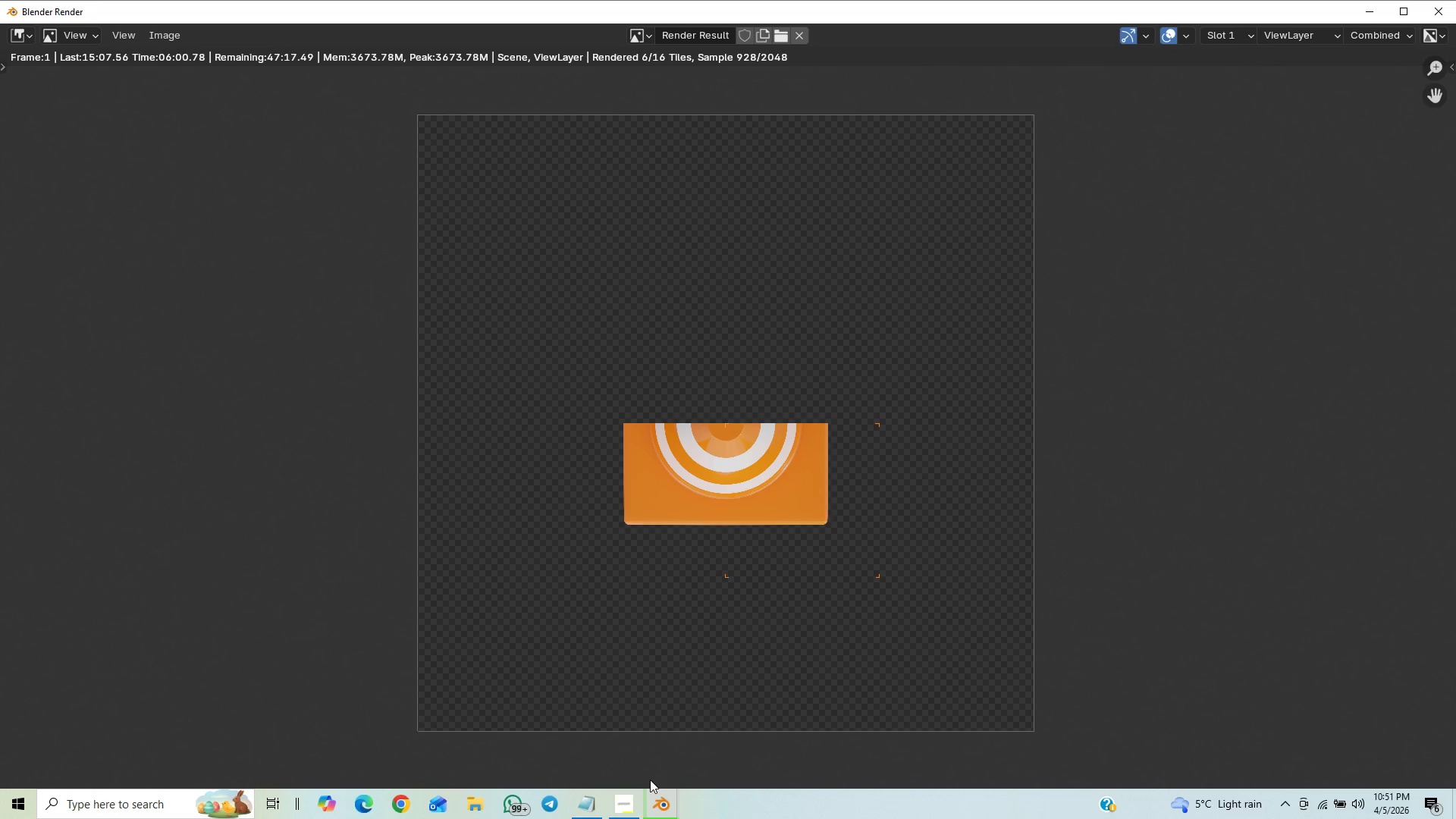 
left_click([630, 803])